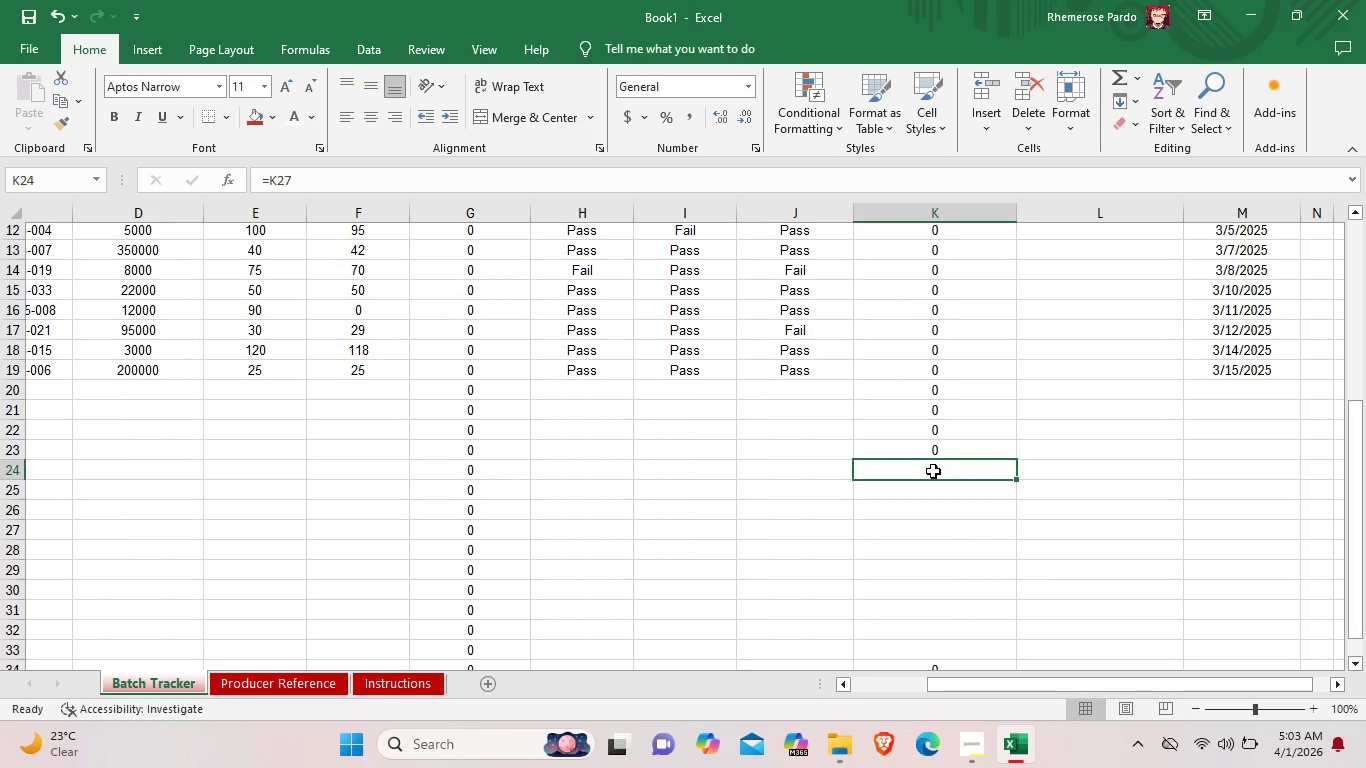 
double_click([933, 471])
 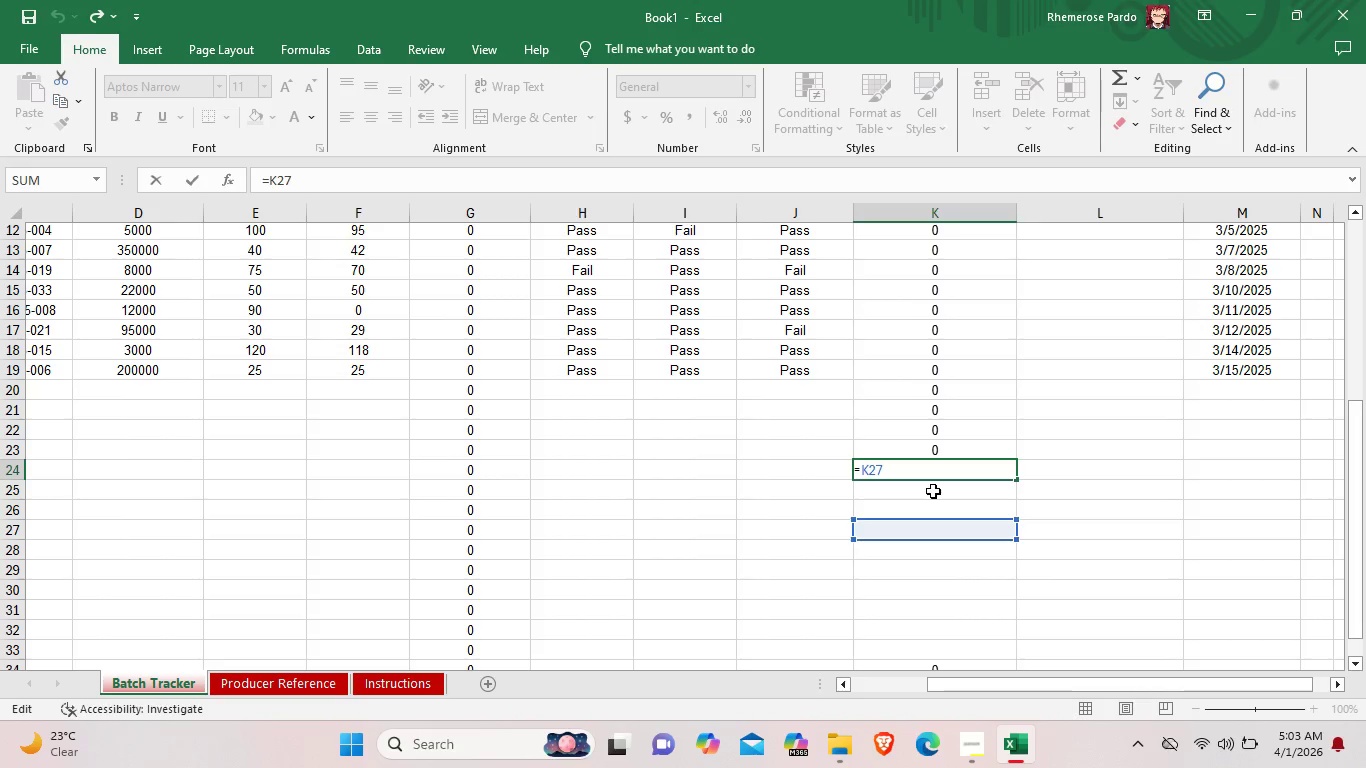 
left_click([933, 491])
 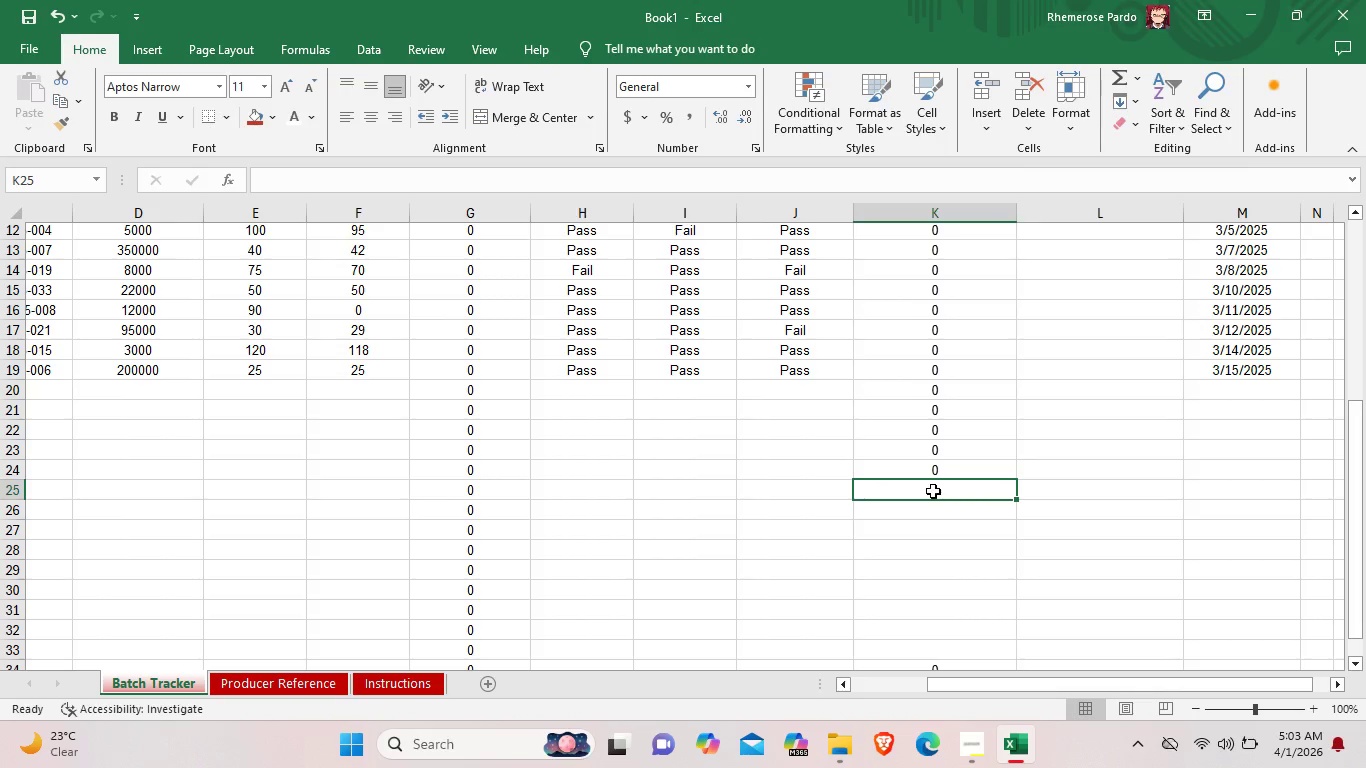 
double_click([933, 491])
 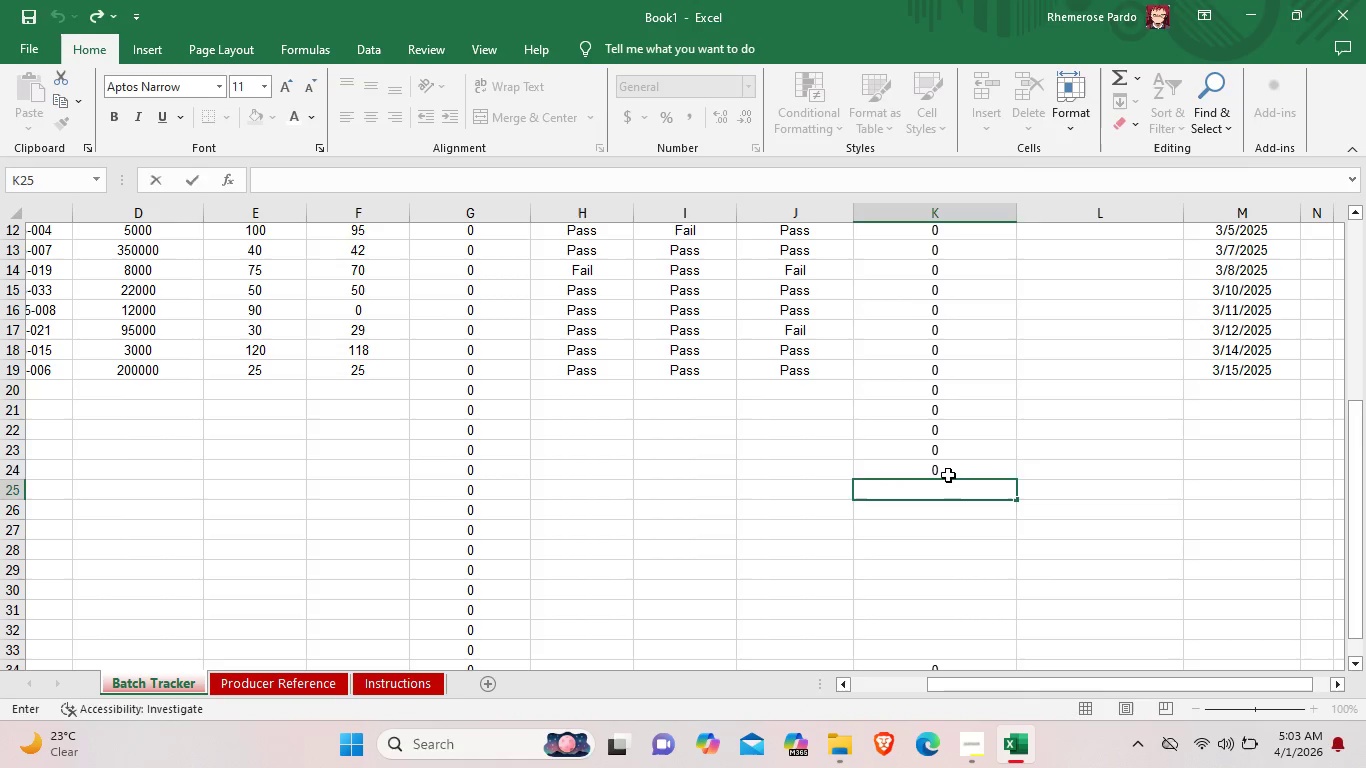 
double_click([948, 475])
 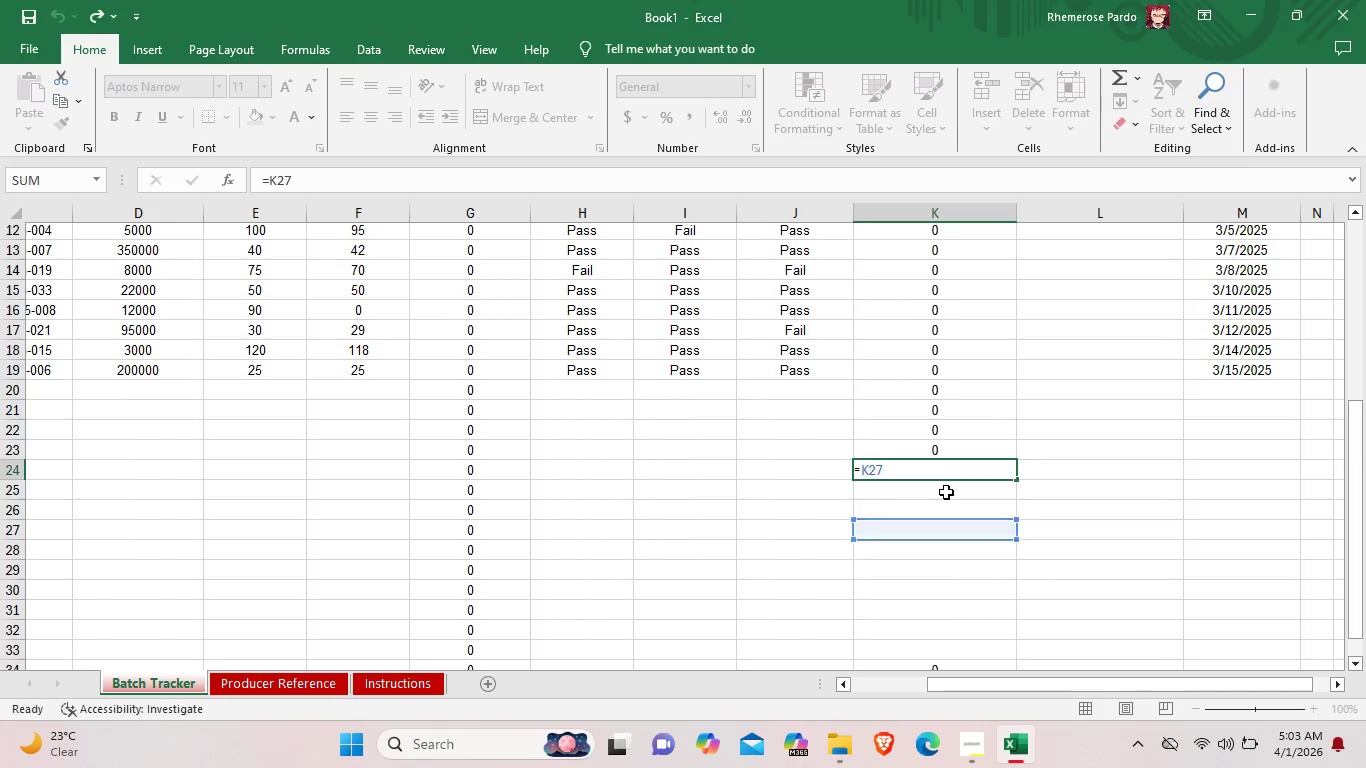 
double_click([946, 492])
 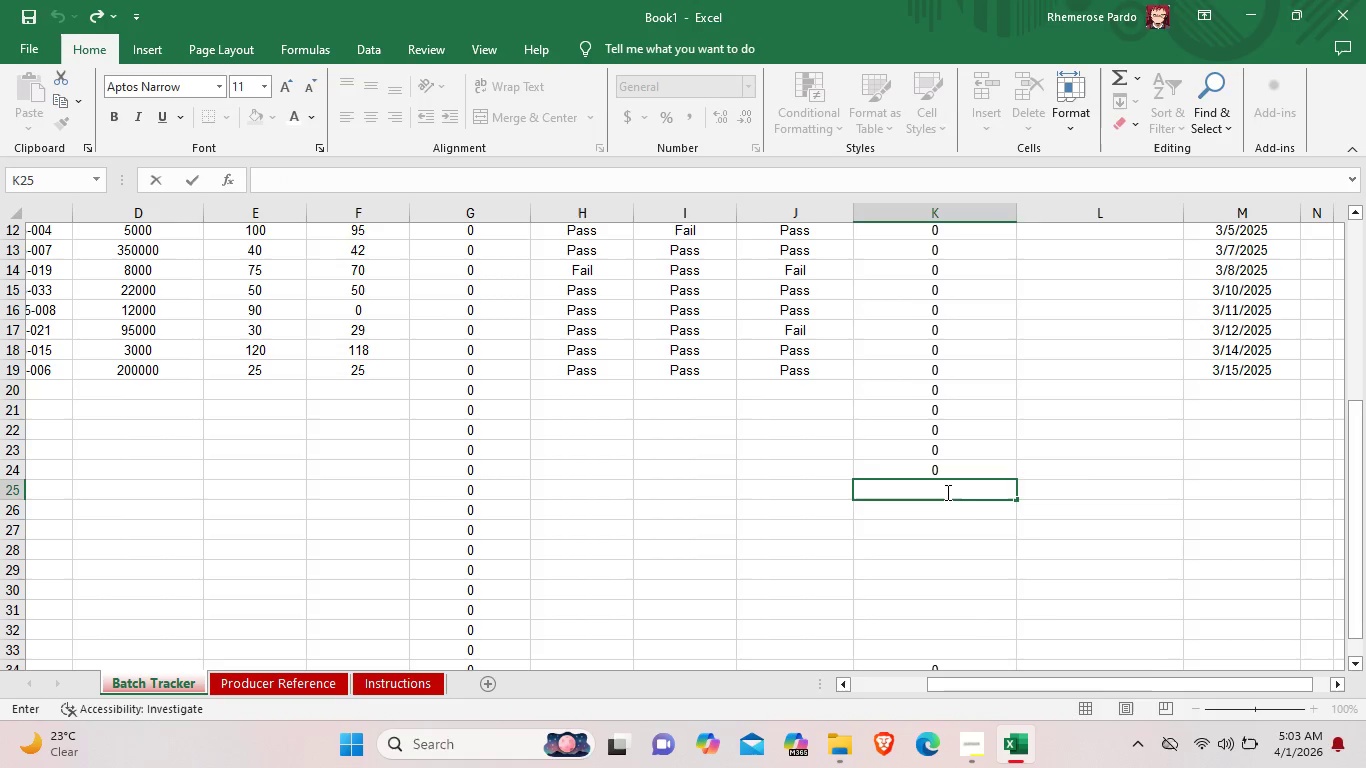 
right_click([946, 492])
 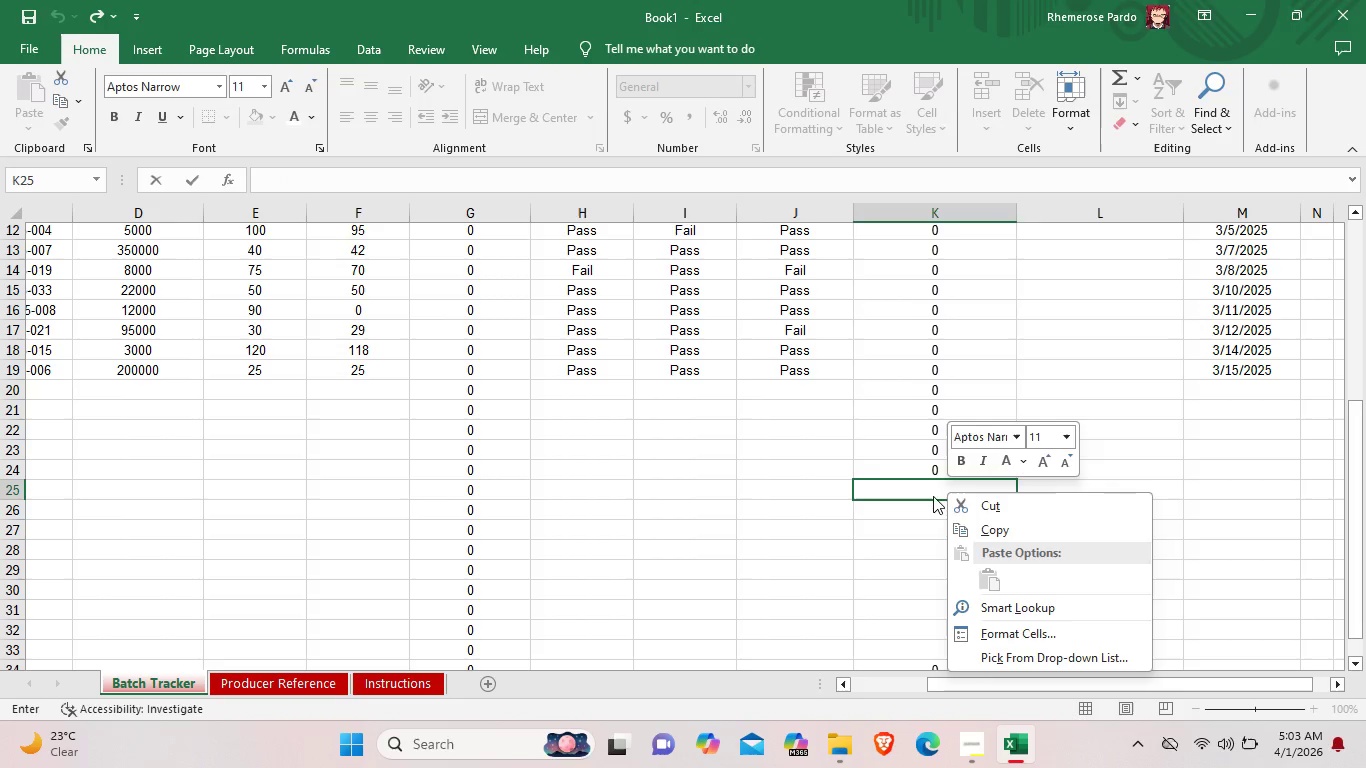 
left_click([932, 493])
 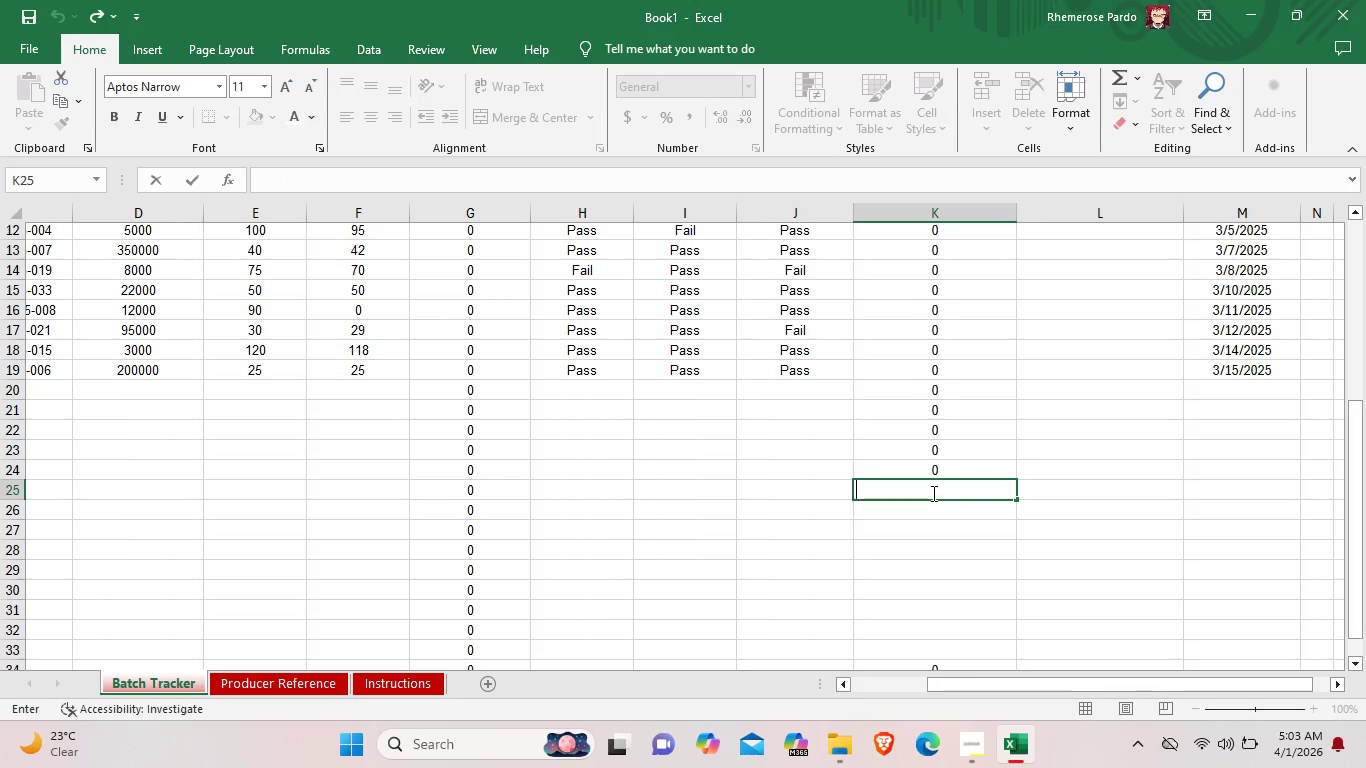 
key(Control+V)
 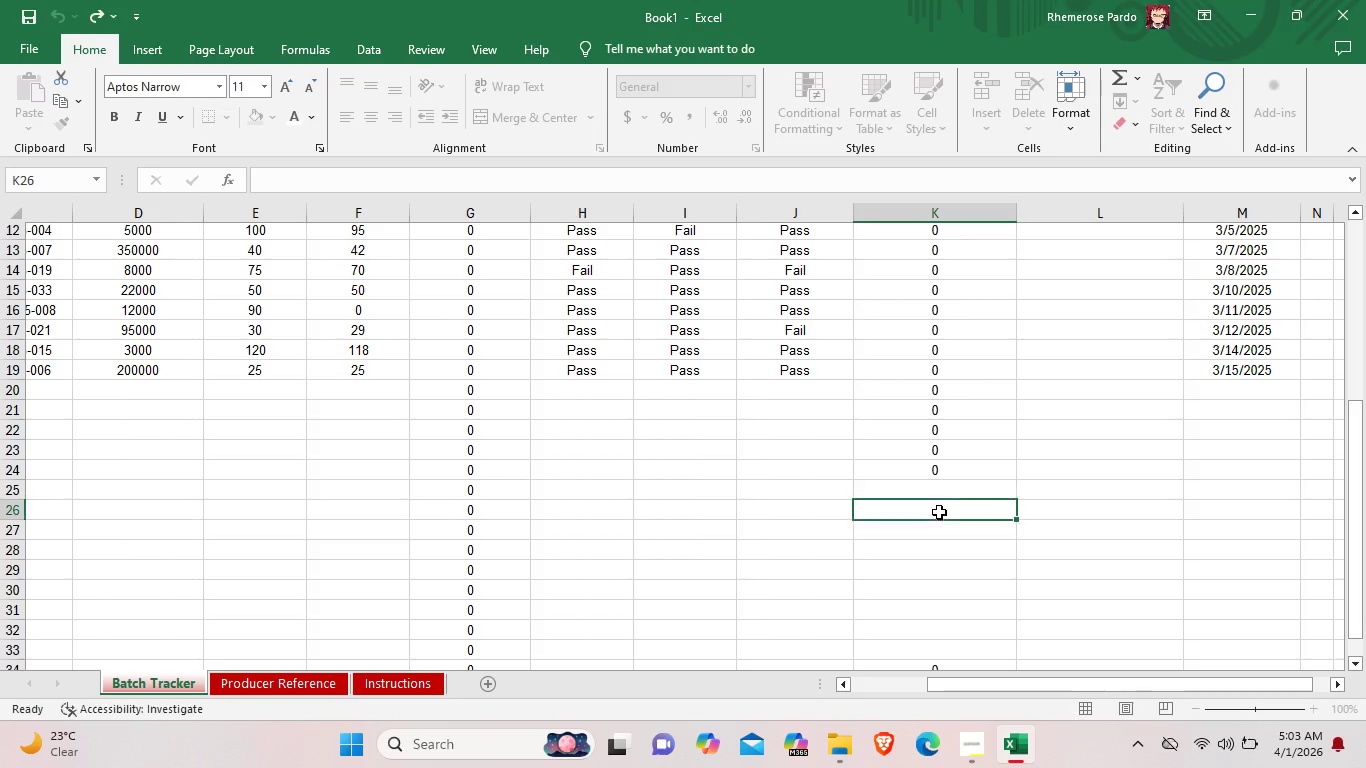 
double_click([939, 512])
 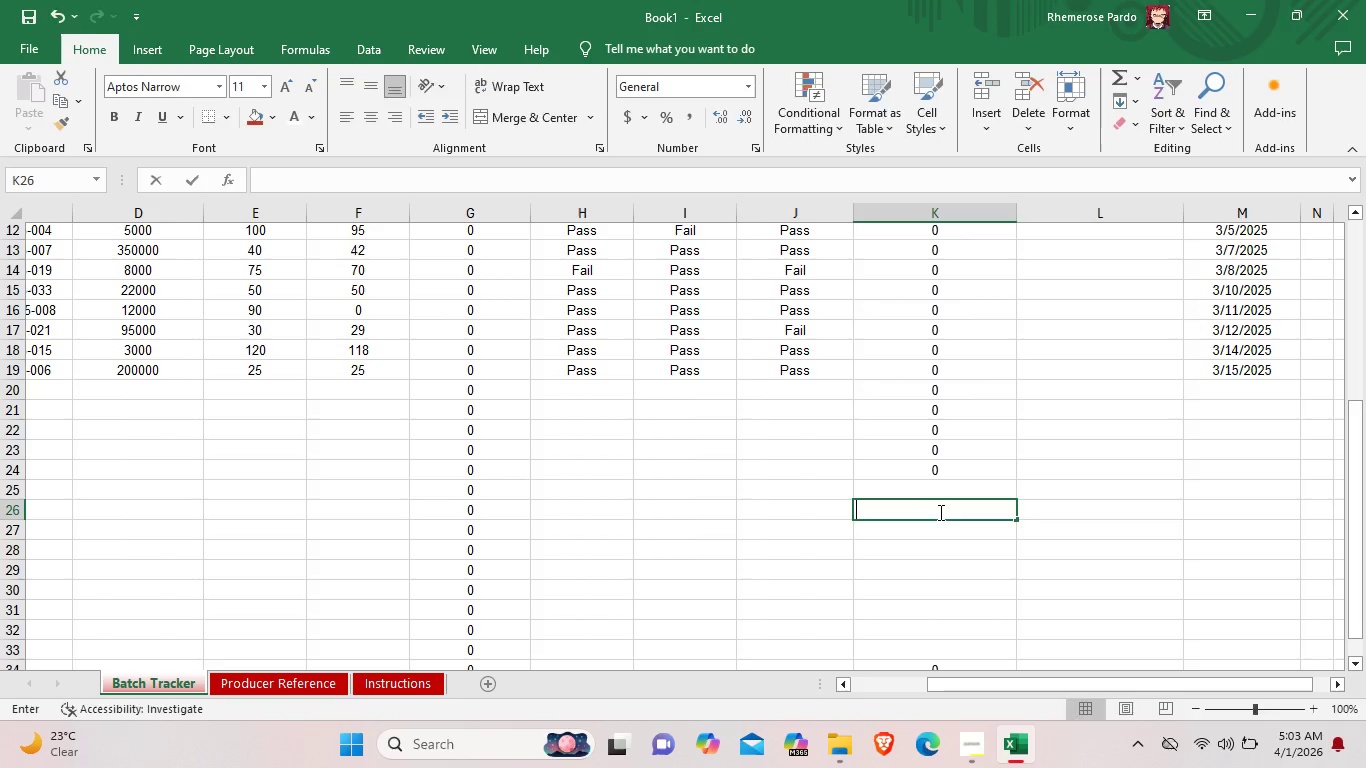 
key(Control+ControlLeft)
 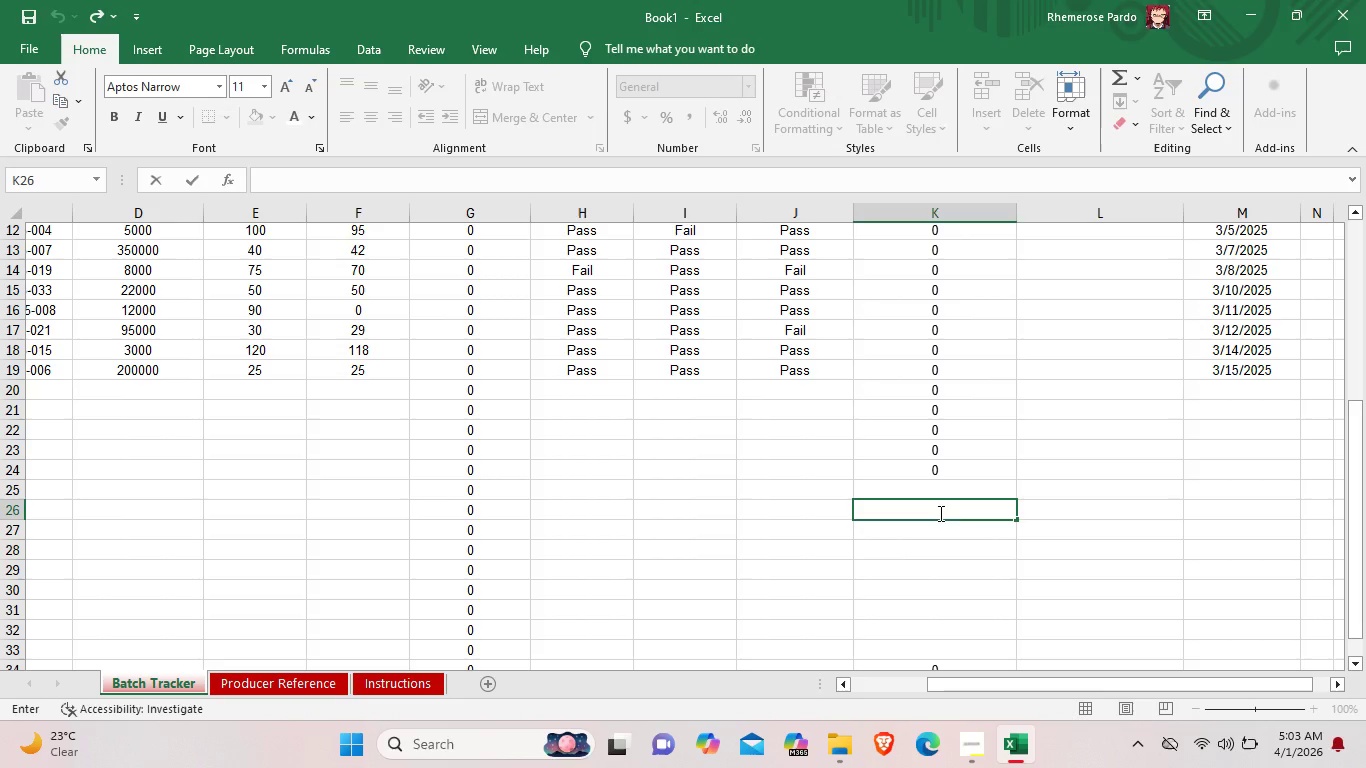 
key(Control+V)
 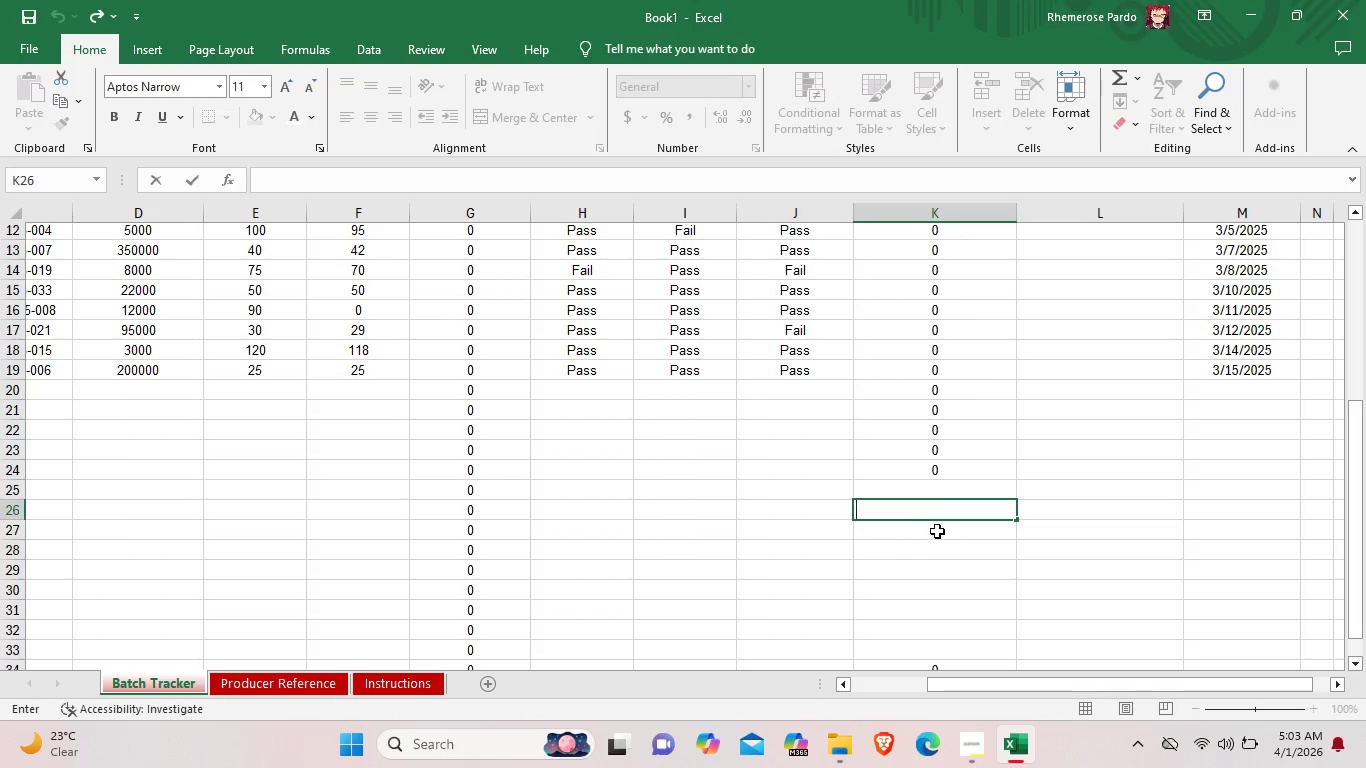 
left_click_drag(start_coordinate=[930, 526], to_coordinate=[921, 526])
 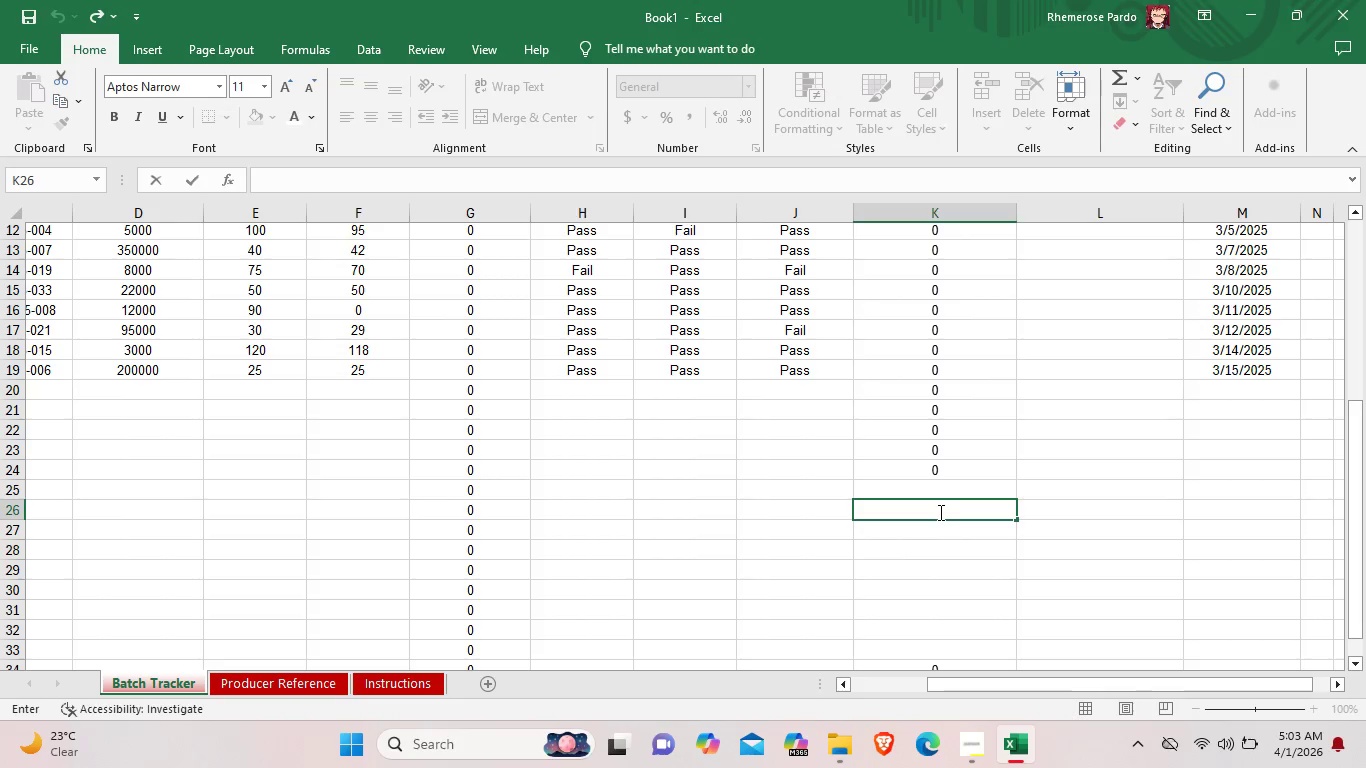 
key(Control+ControlLeft)
 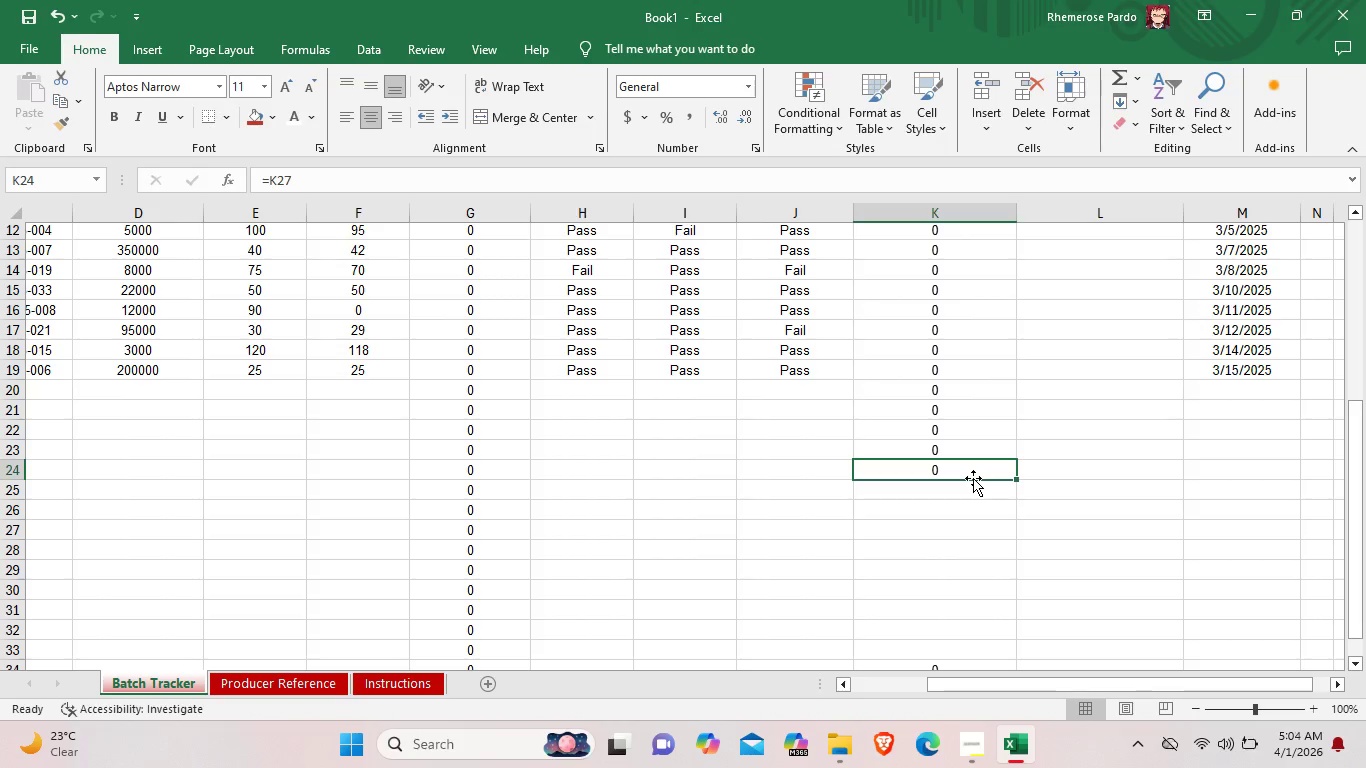 
hold_key(key=V, duration=0.34)
 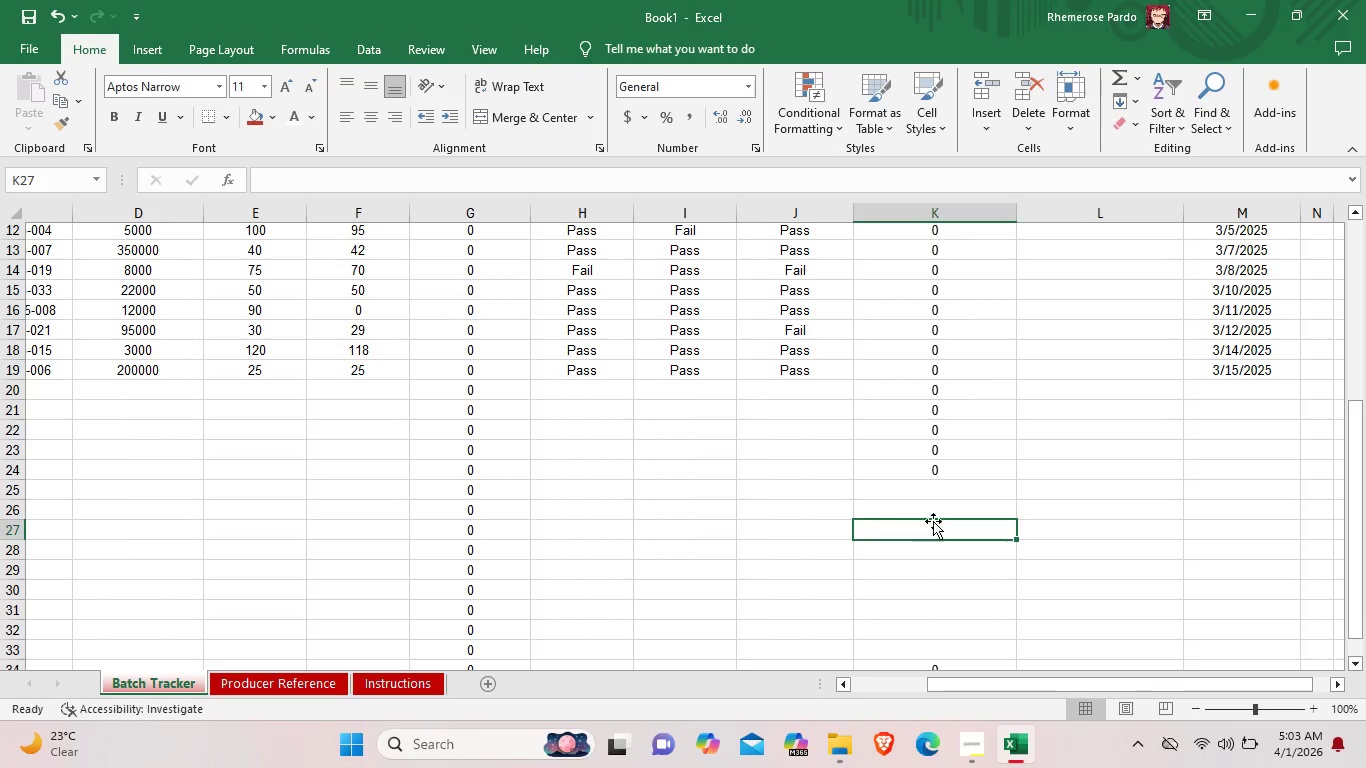 
right_click([973, 478])
 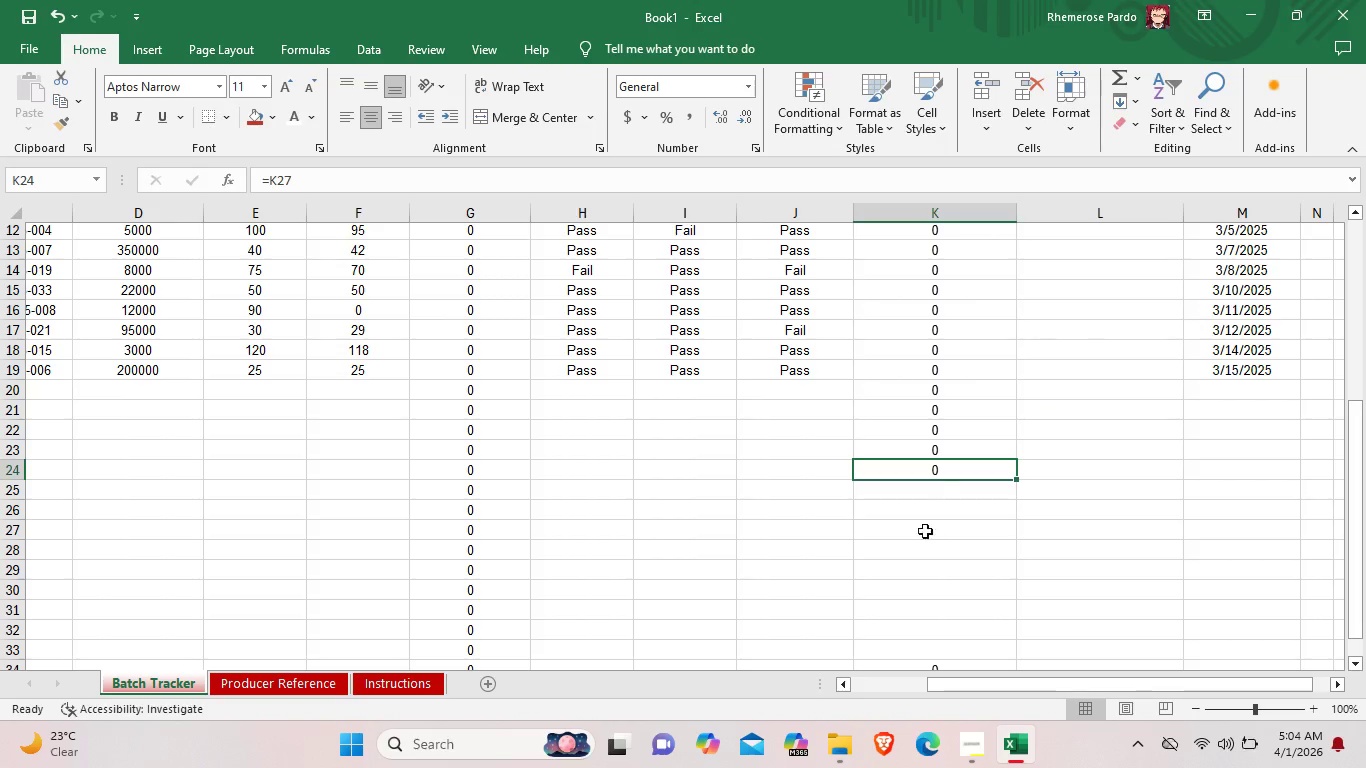 
right_click([941, 470])
 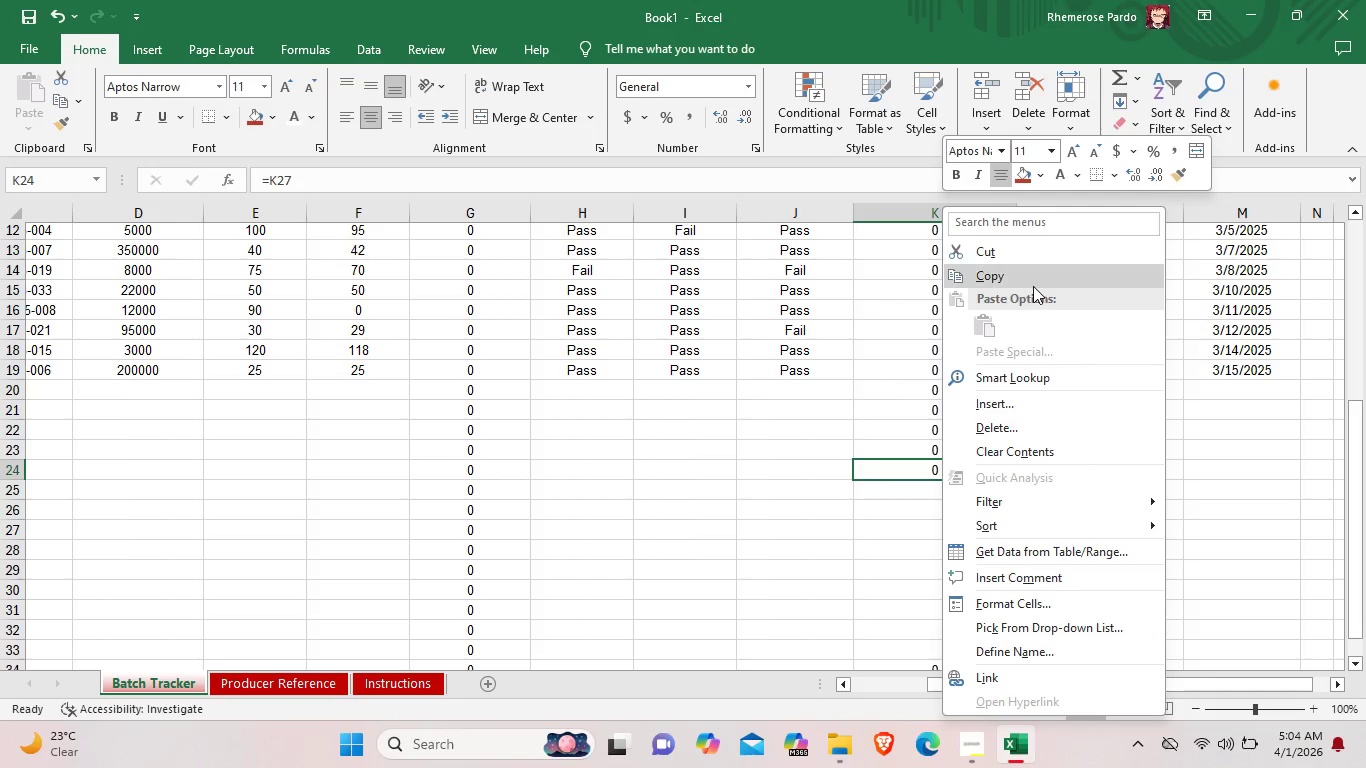 
left_click([1033, 286])
 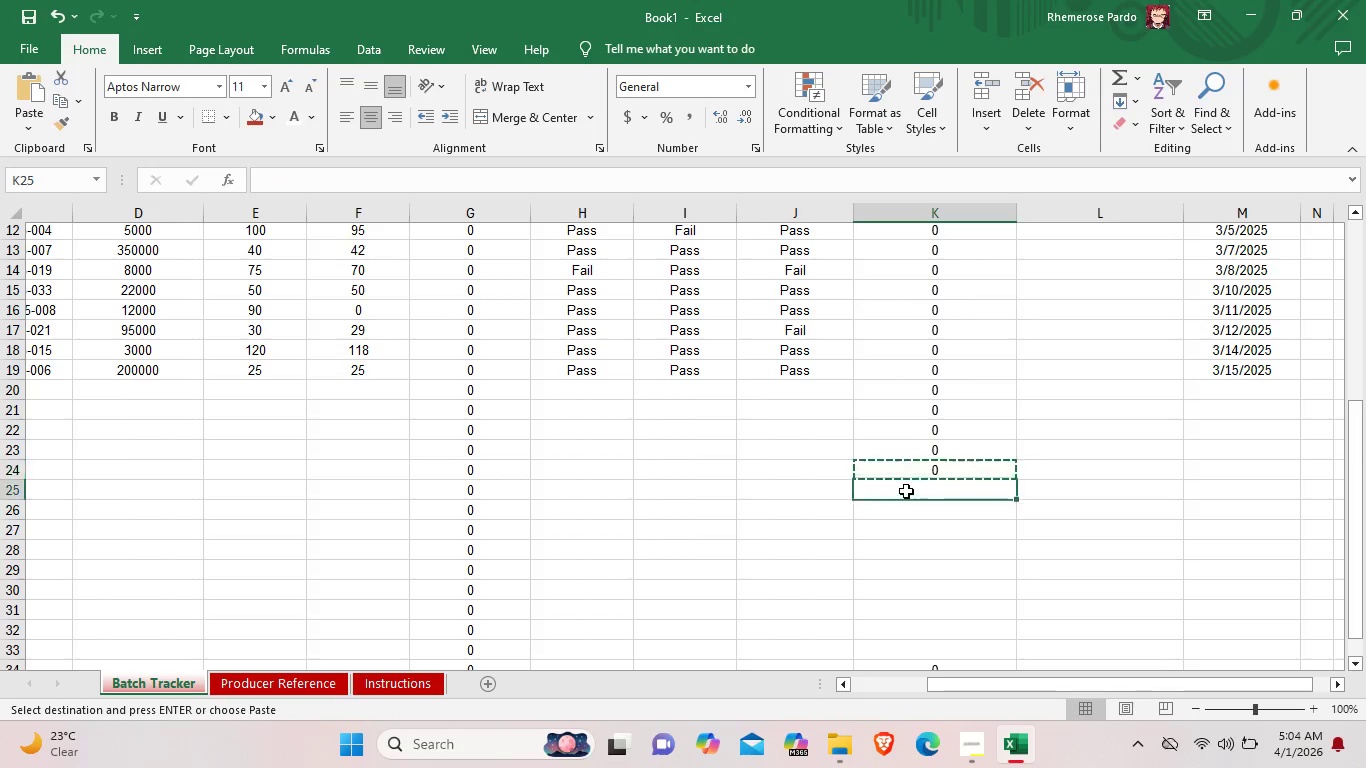 
double_click([906, 491])
 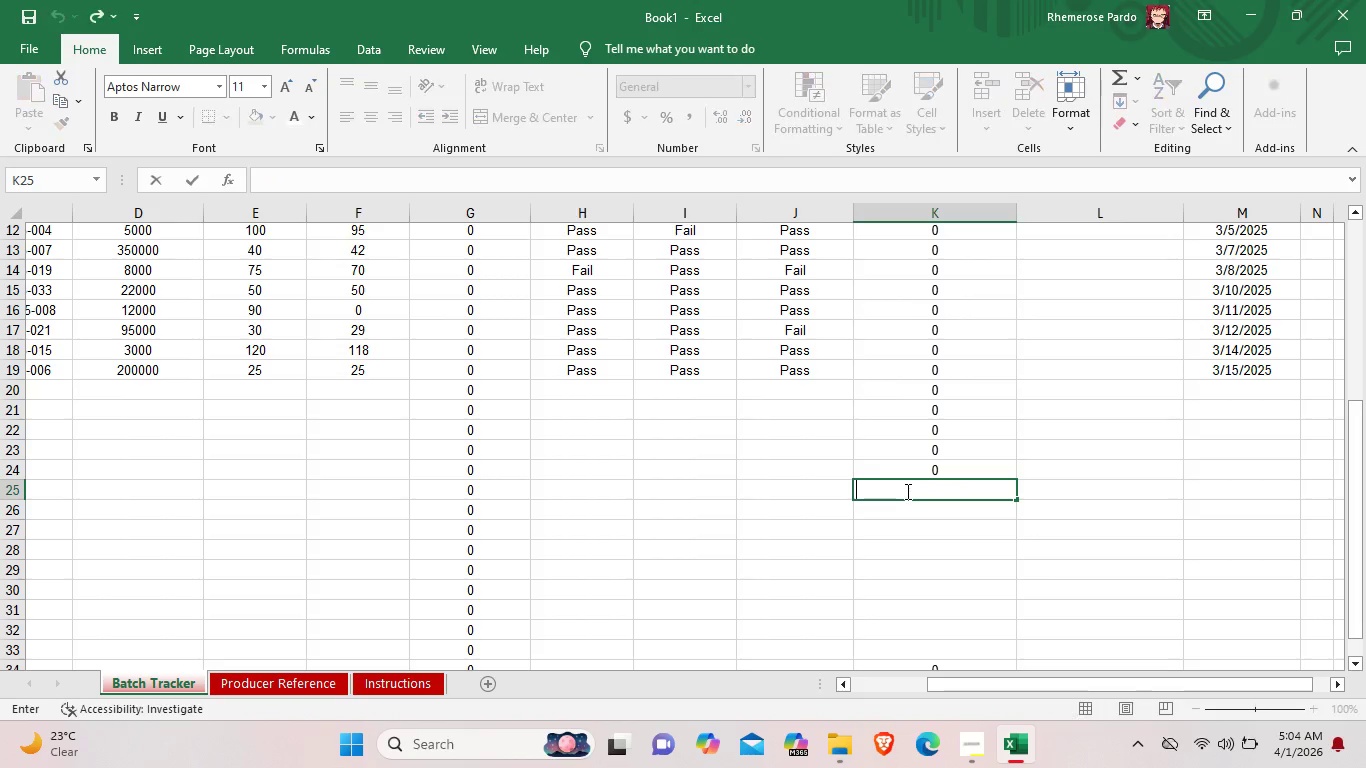 
key(Control+V)
 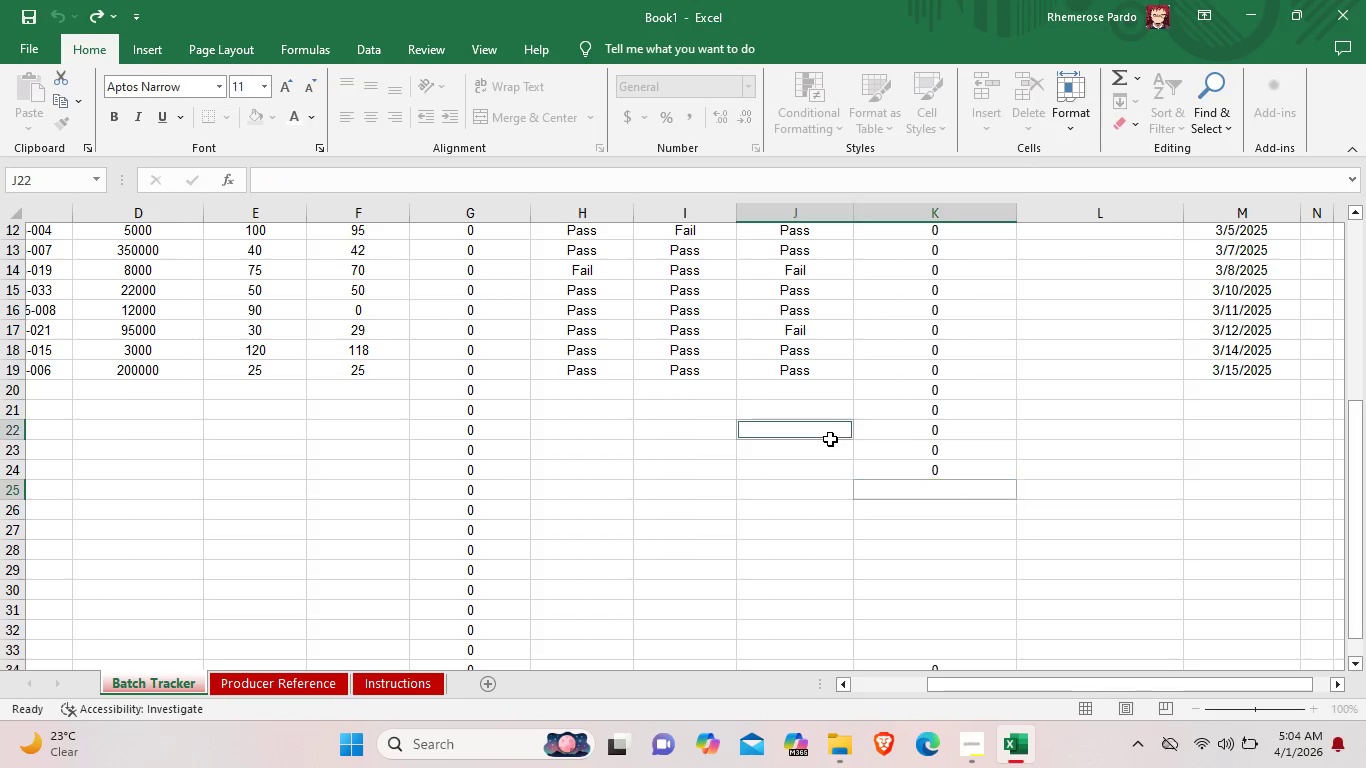 
left_click([830, 439])
 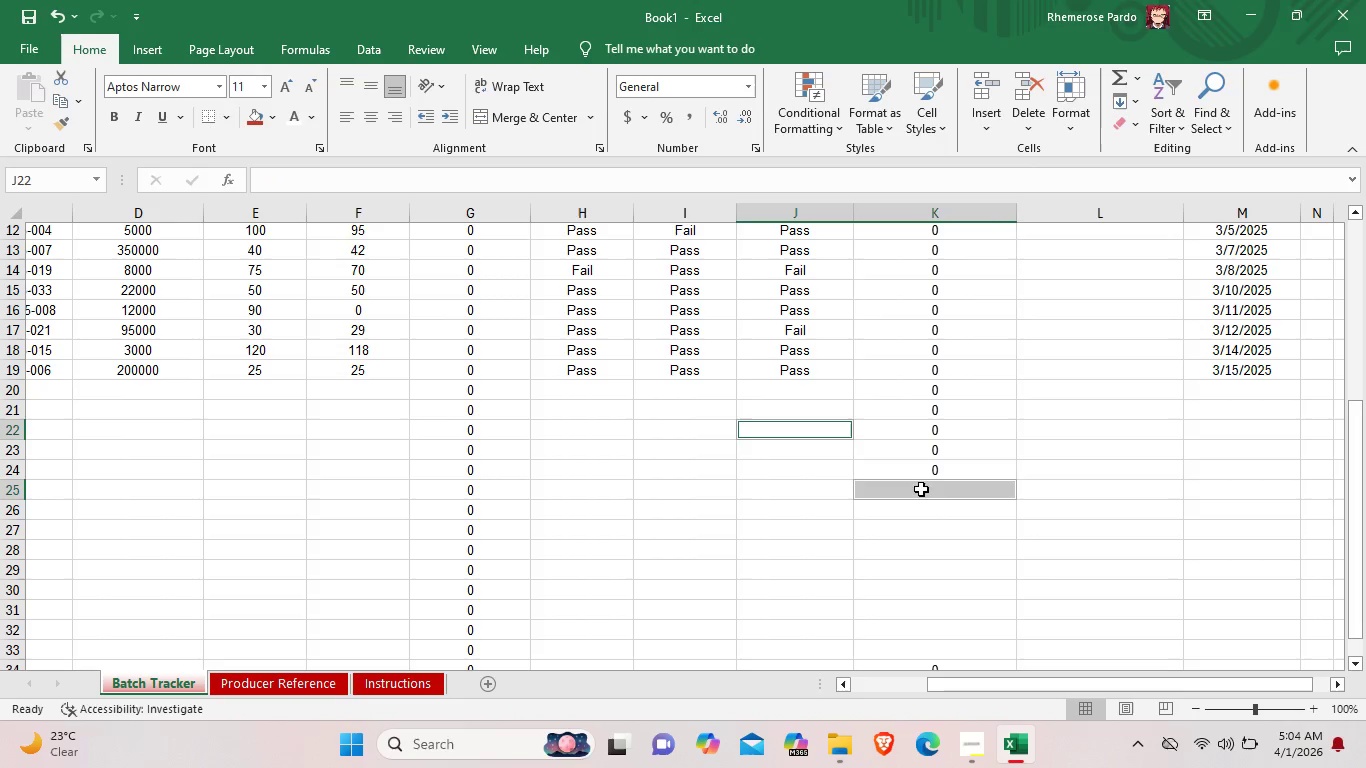 
left_click([921, 500])
 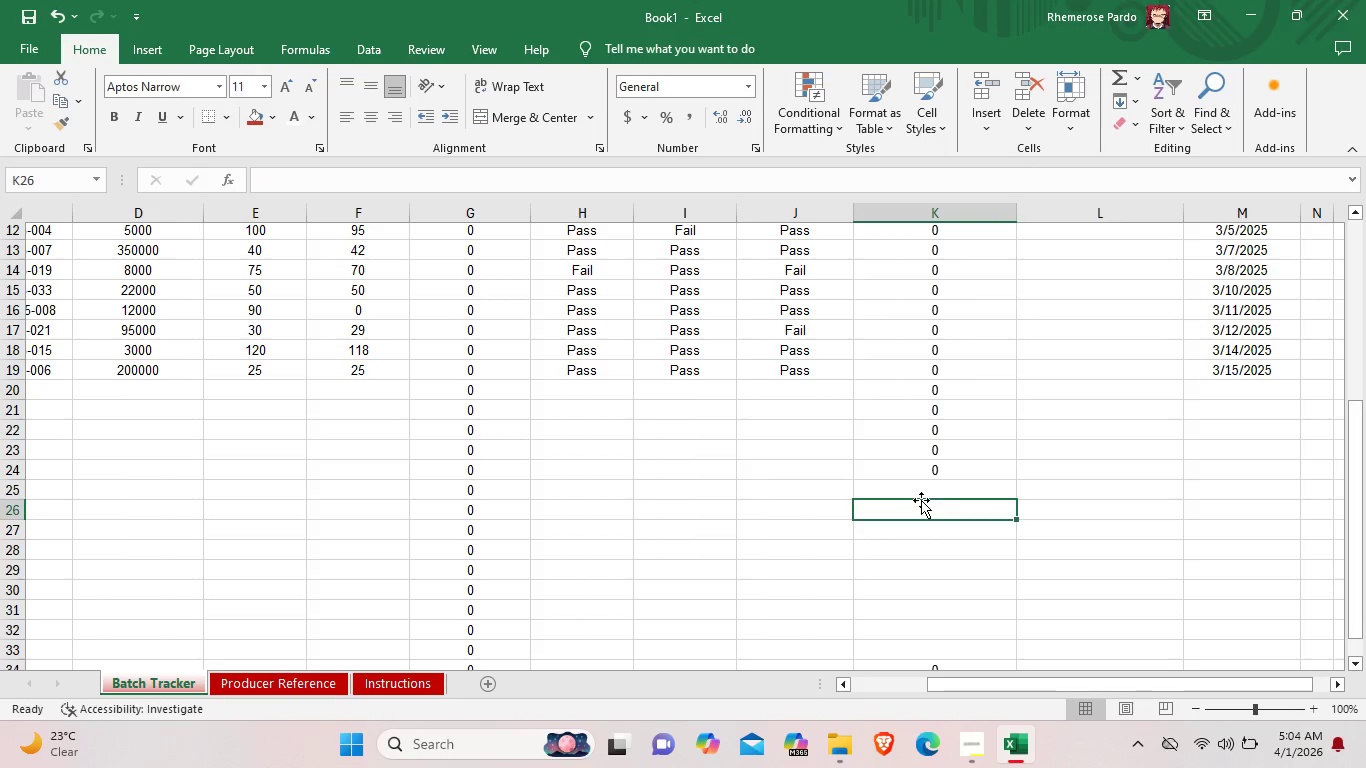 
left_click([919, 519])
 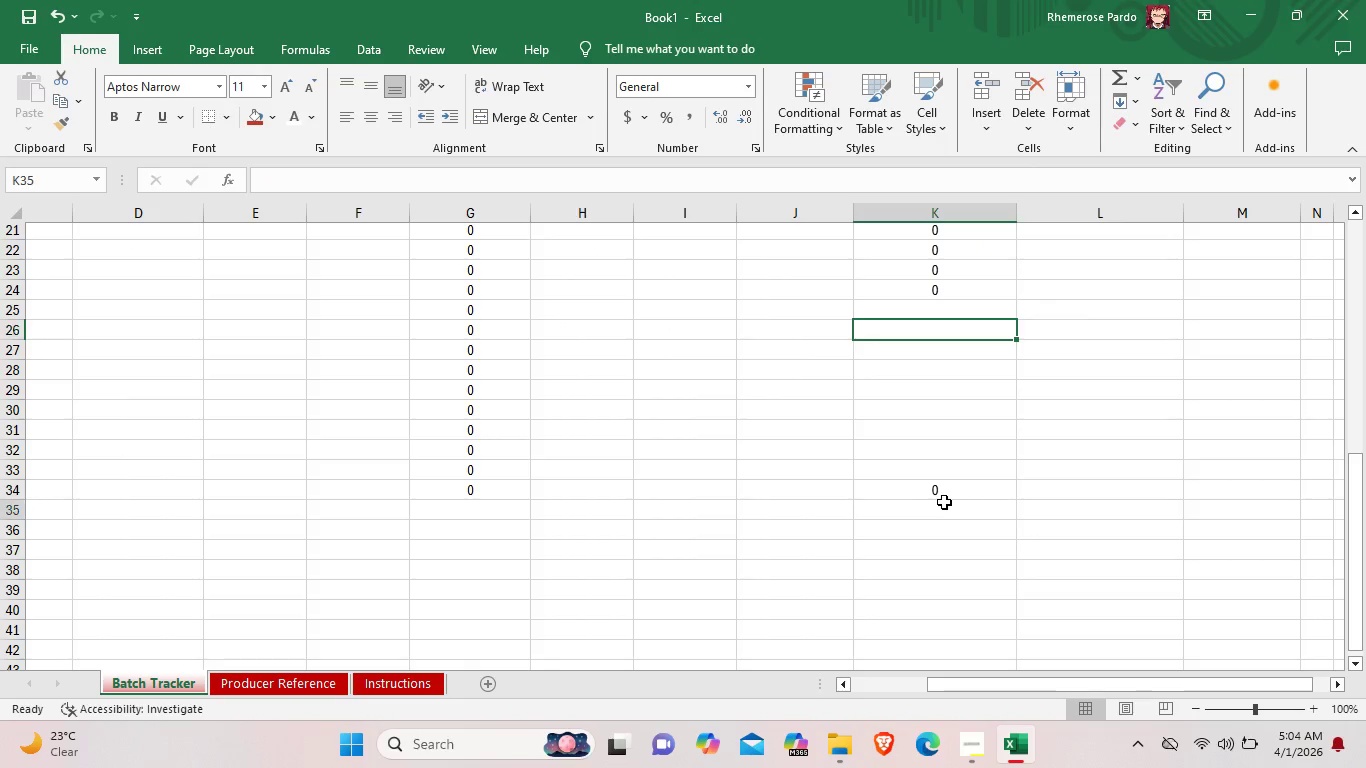 
scroll: coordinate [919, 519], scroll_direction: down, amount: 3.0
 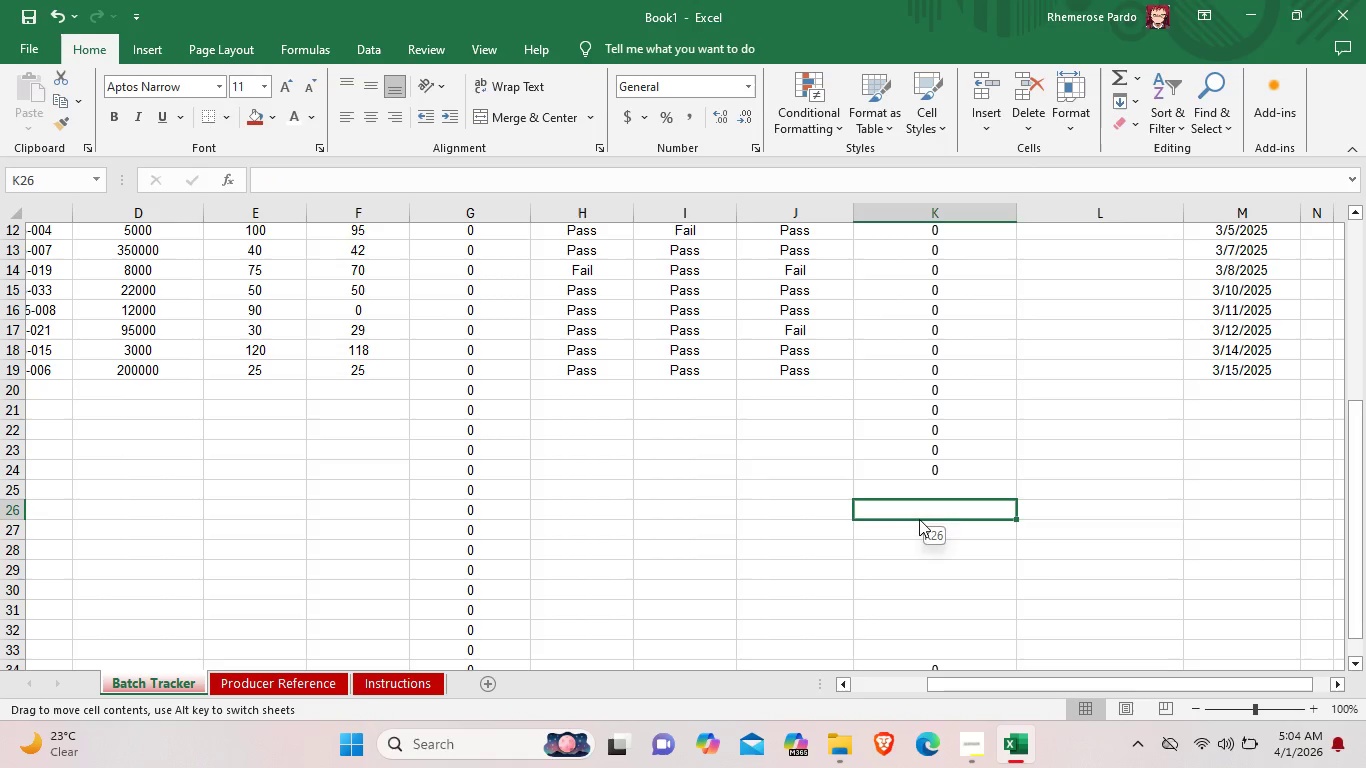 
double_click([947, 492])
 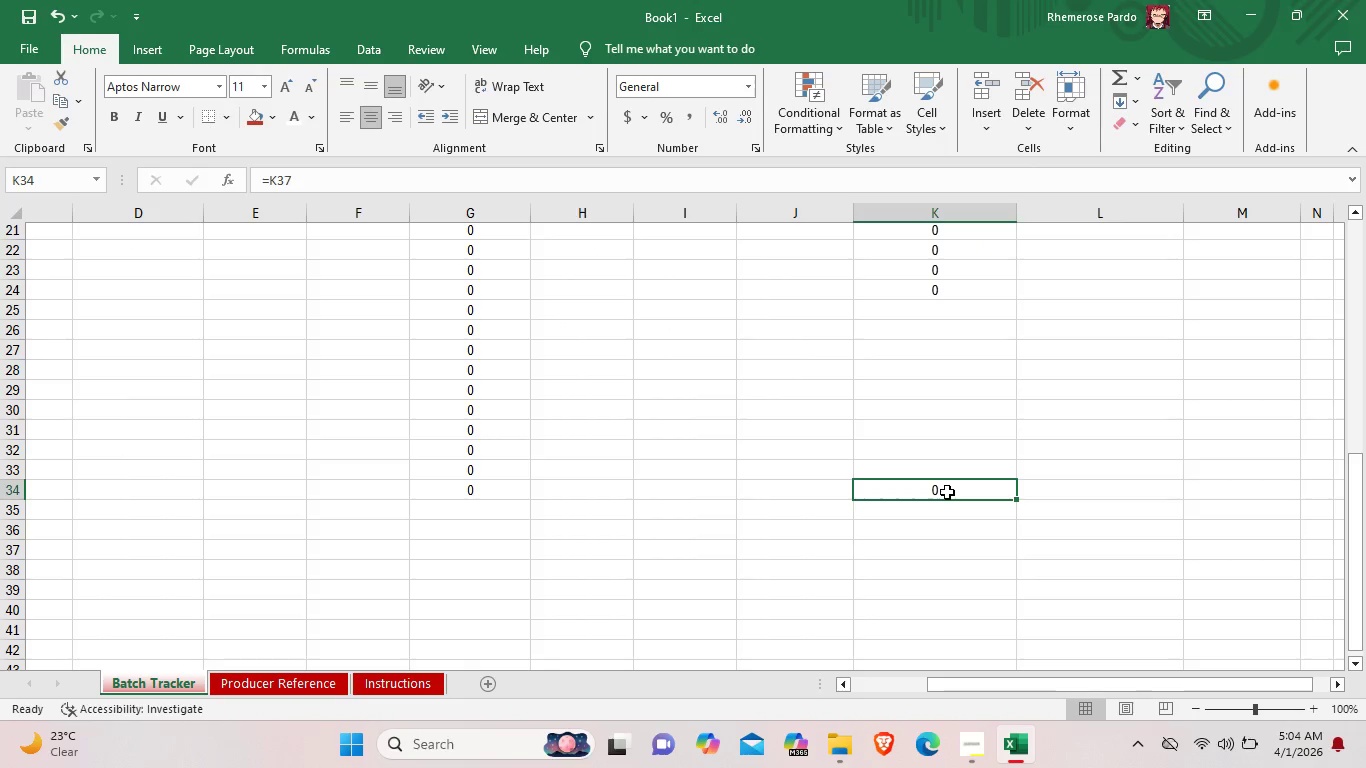 
right_click([947, 492])
 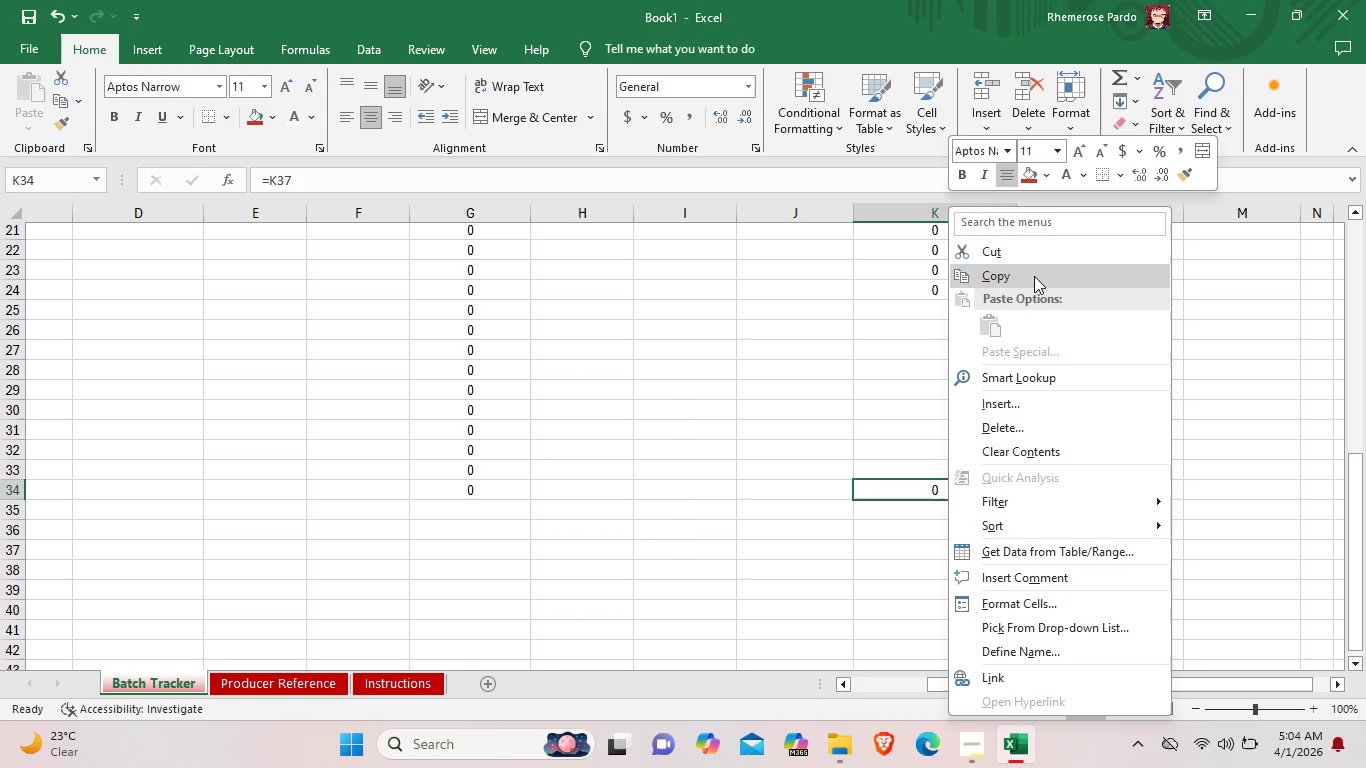 
left_click([1034, 276])
 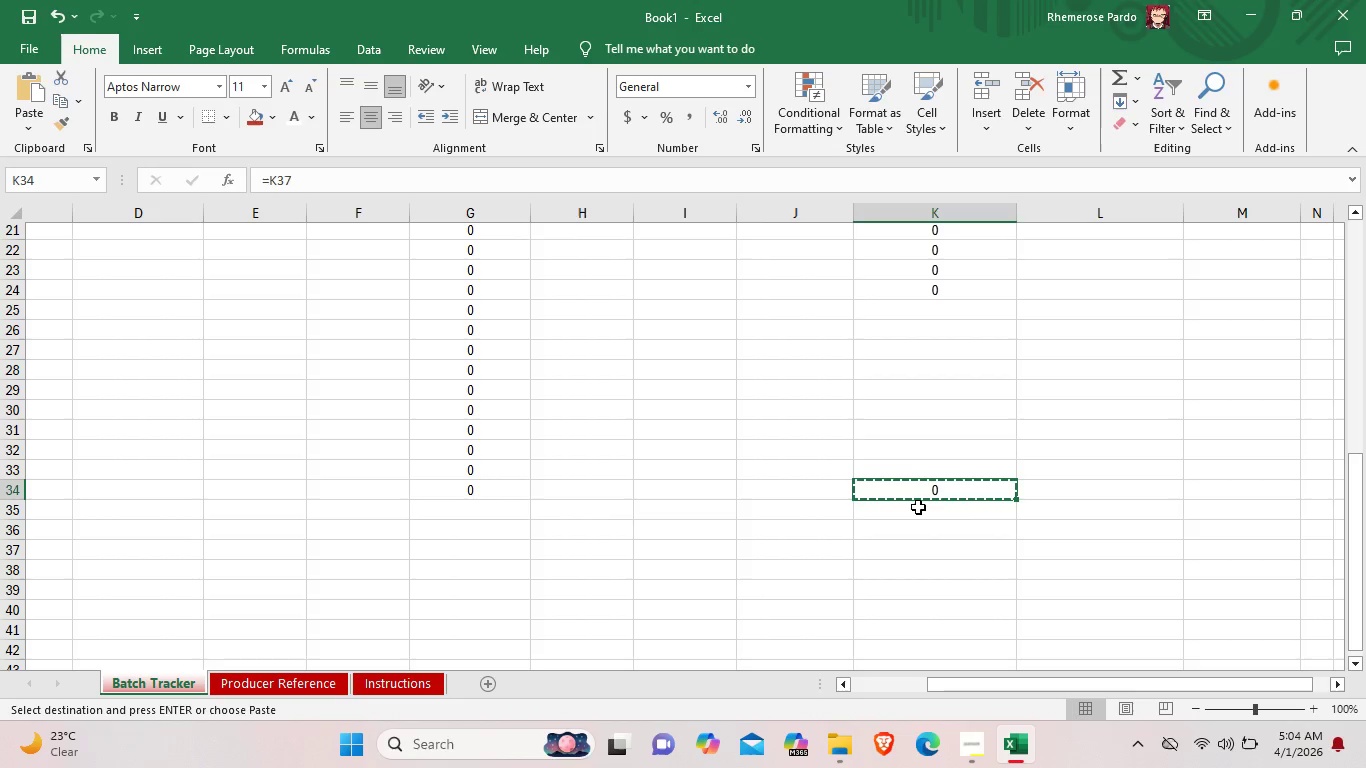 
double_click([940, 466])
 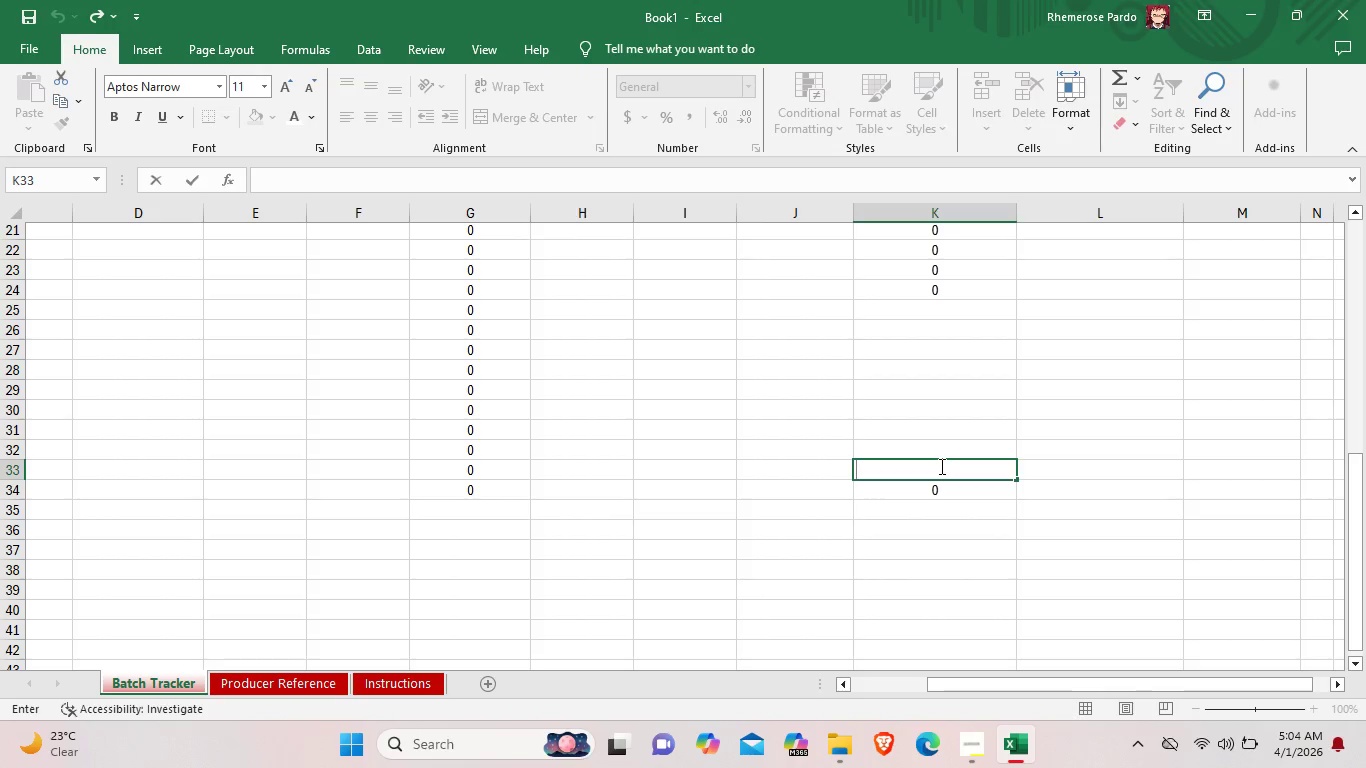 
key(Control+V)
 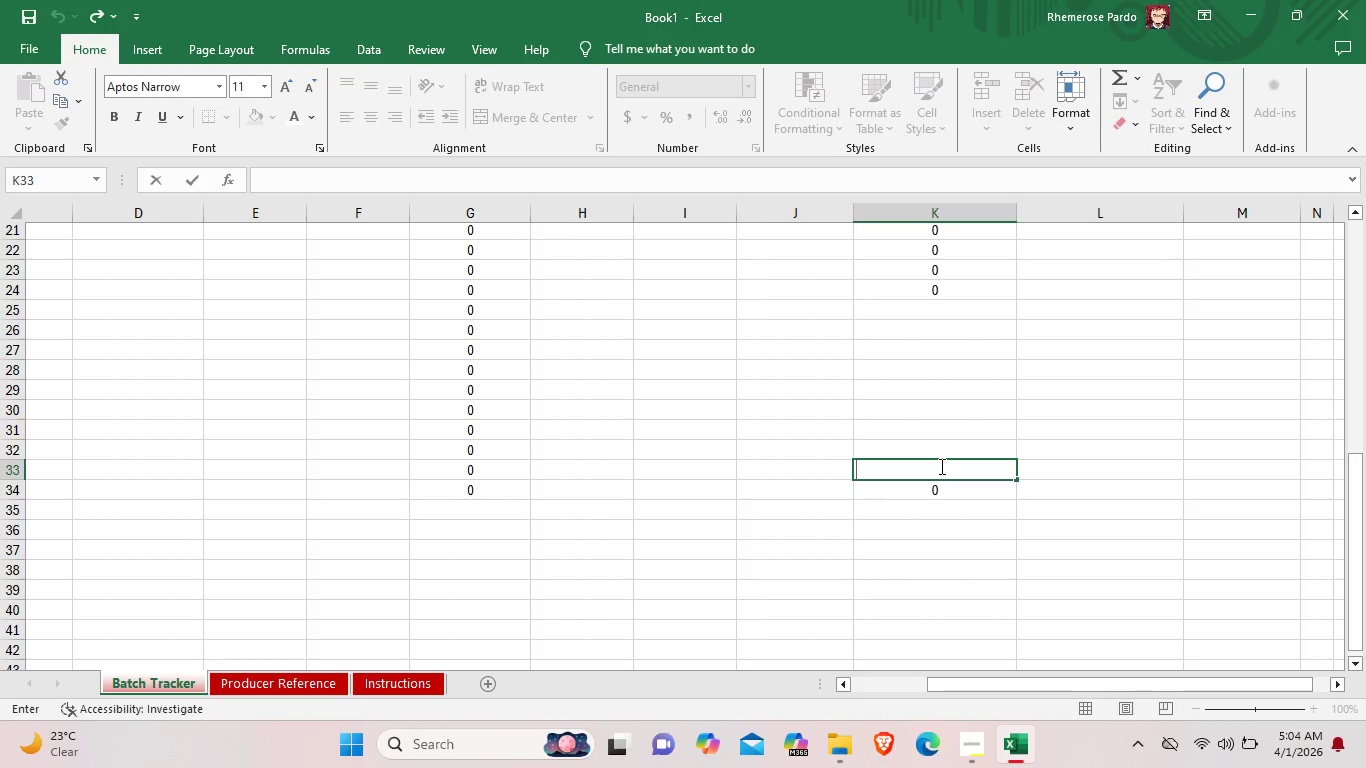 
double_click([947, 447])
 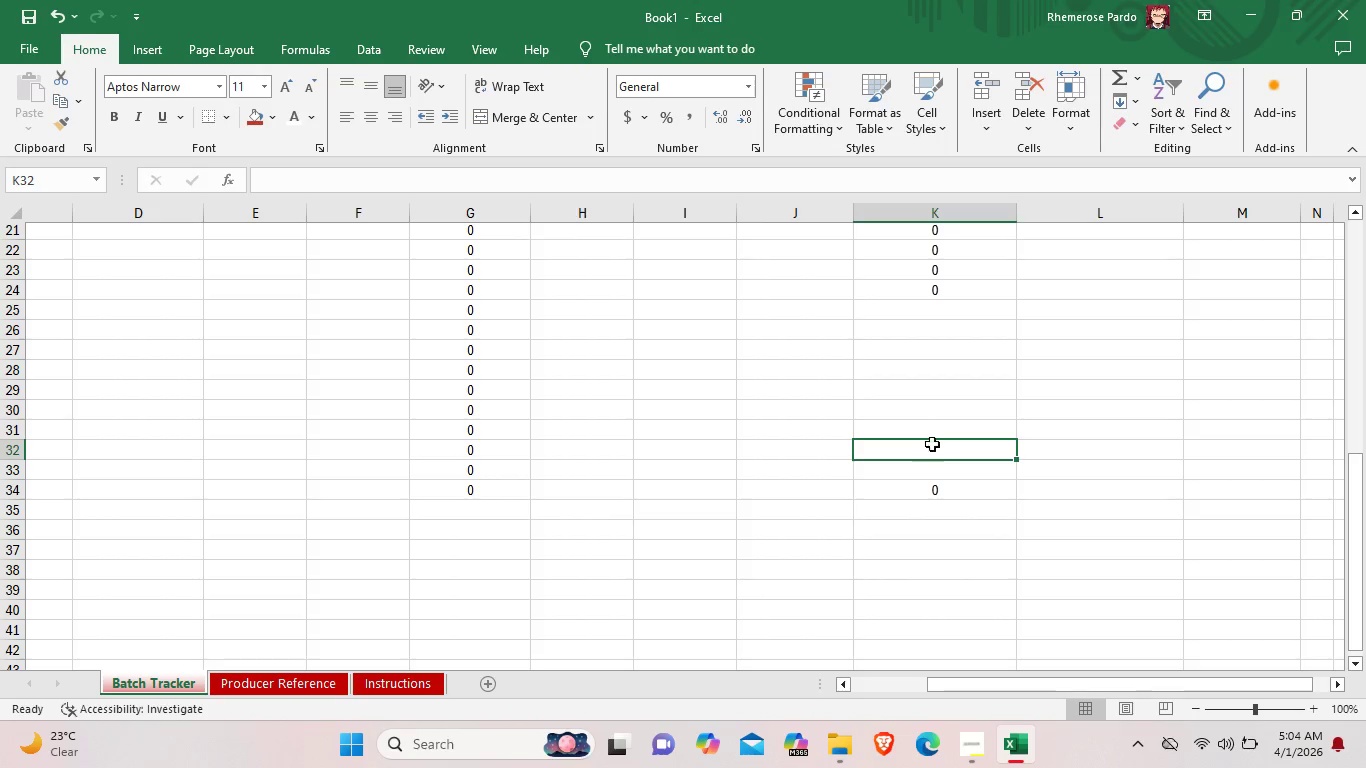 
left_click_drag(start_coordinate=[940, 439], to_coordinate=[932, 444])
 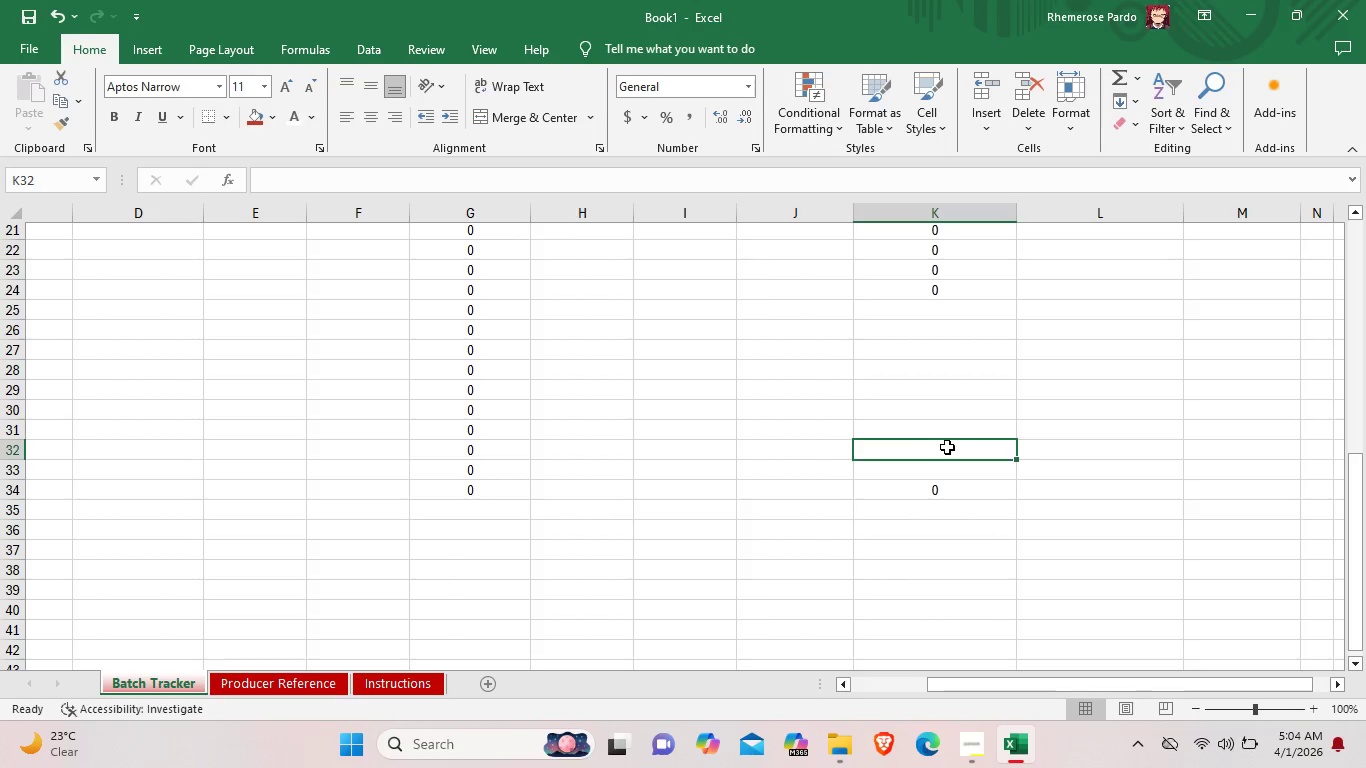 
left_click_drag(start_coordinate=[958, 236], to_coordinate=[938, 496])
 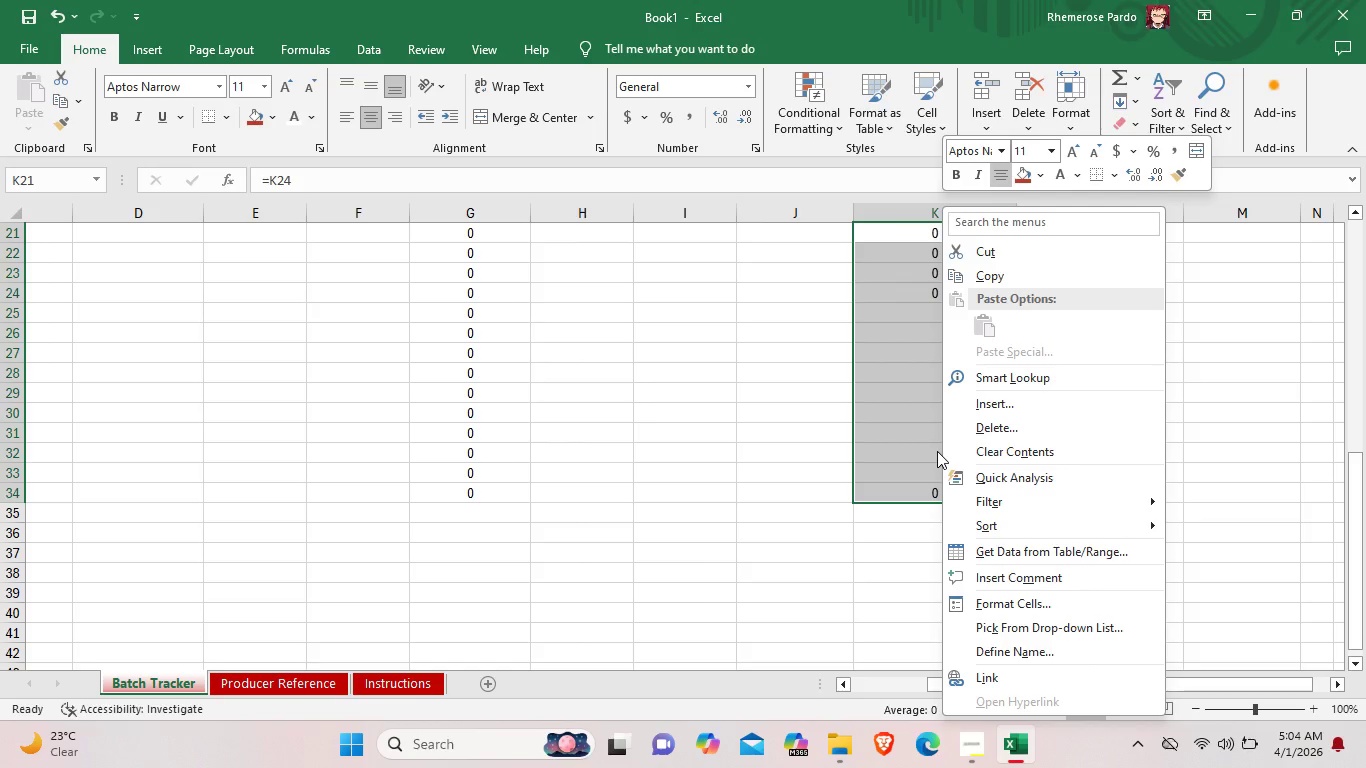 
left_click([933, 446])
 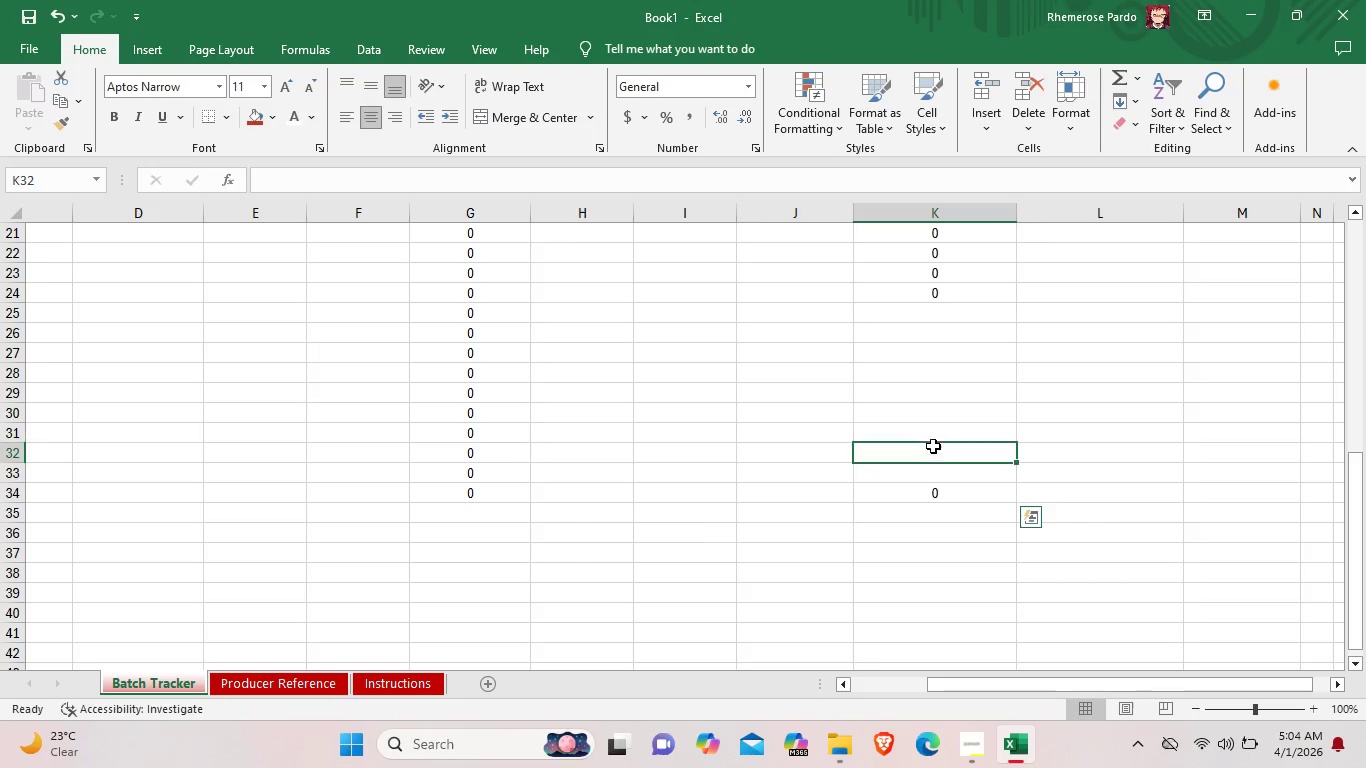 
left_click_drag(start_coordinate=[924, 306], to_coordinate=[880, 279])
 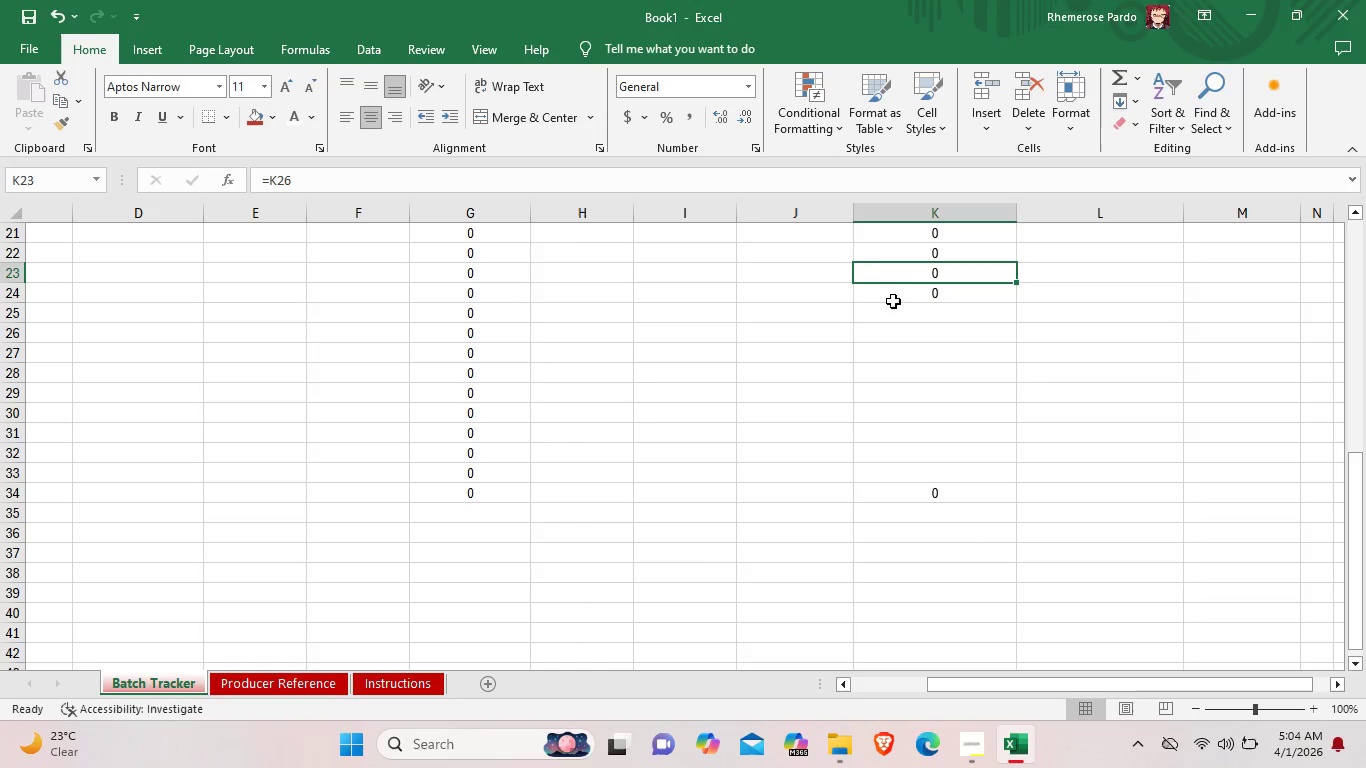 
key(Control+V)
 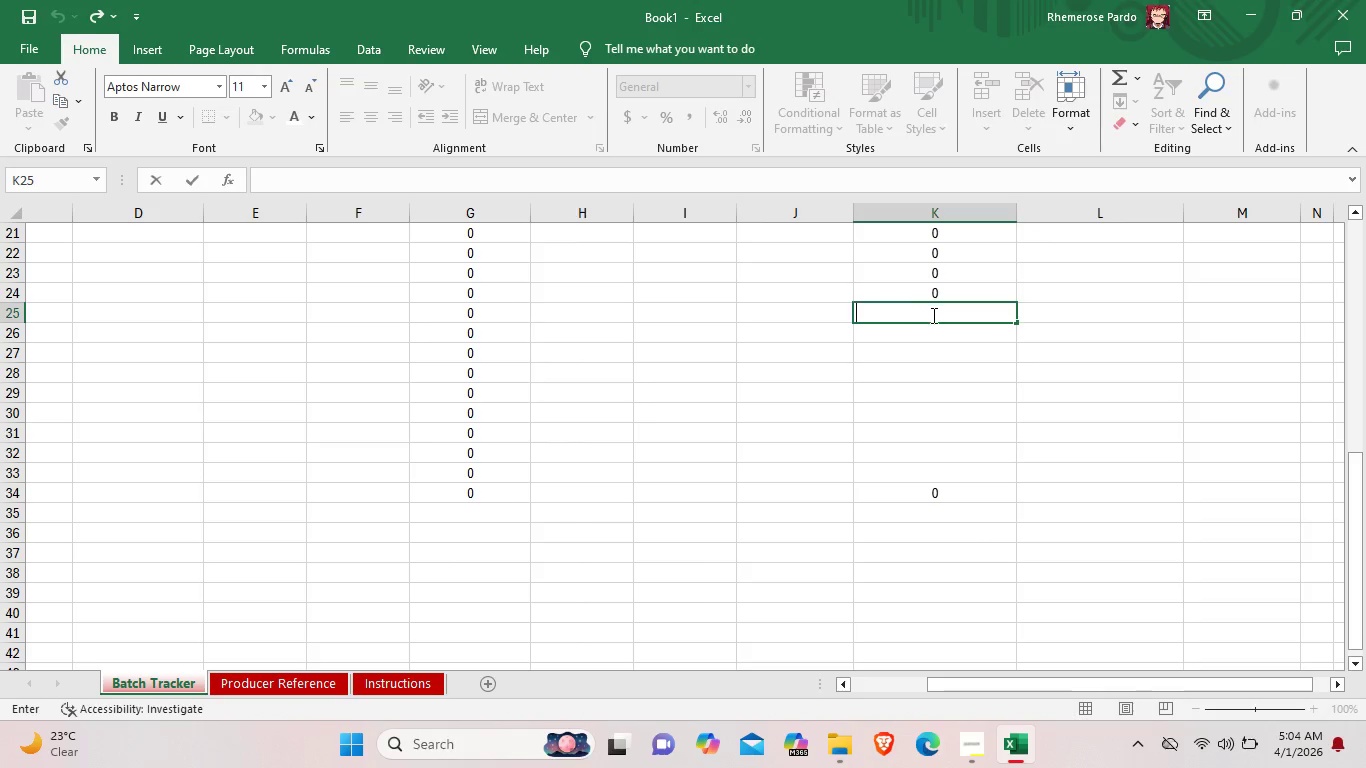 
scroll: coordinate [911, 360], scroll_direction: up, amount: 8.0
 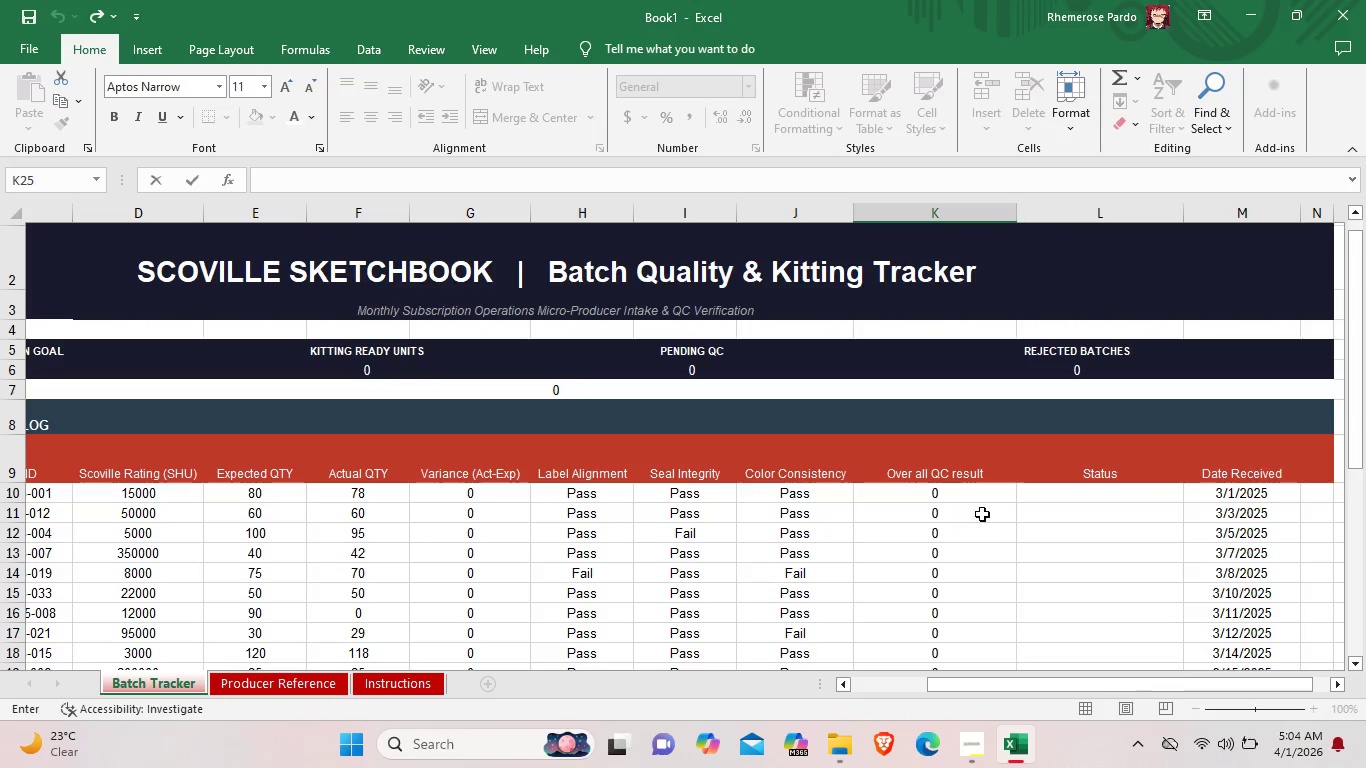 
left_click([967, 499])
 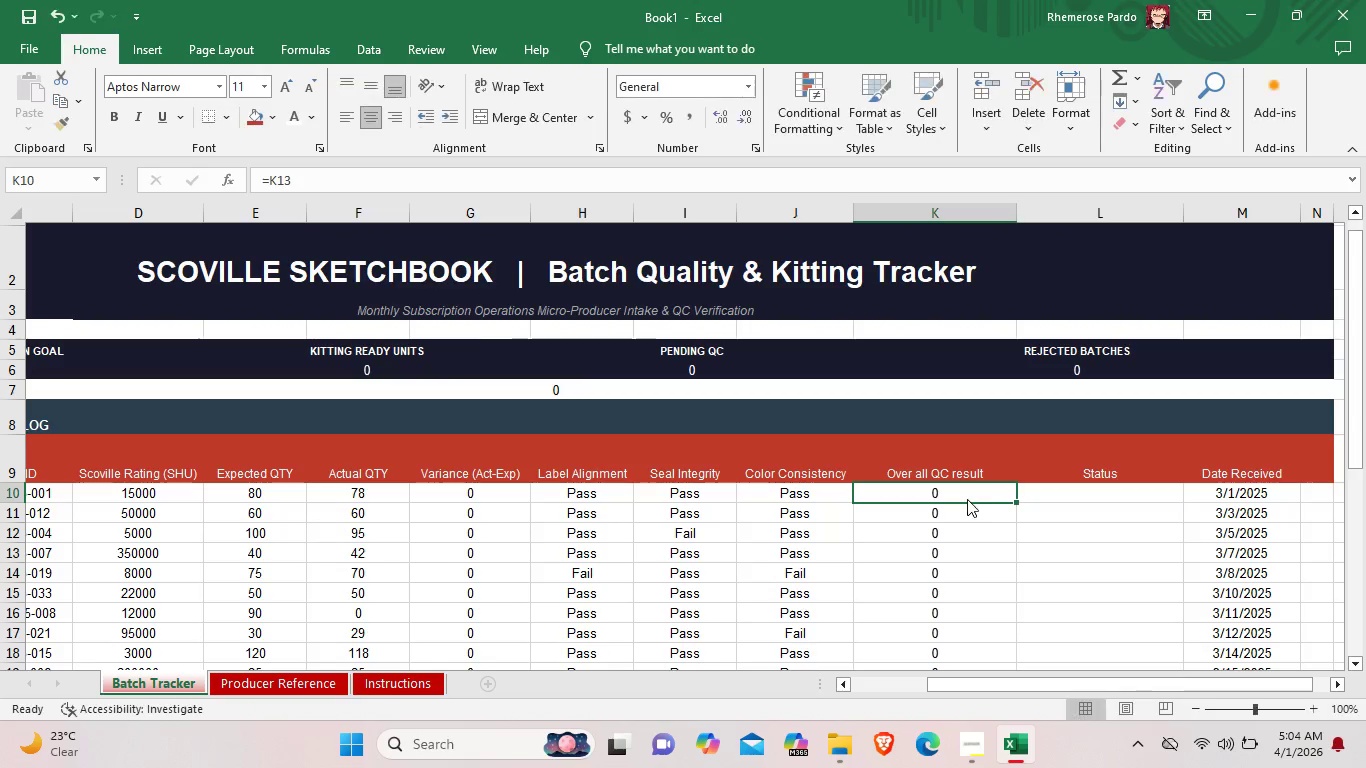 
right_click([967, 499])
 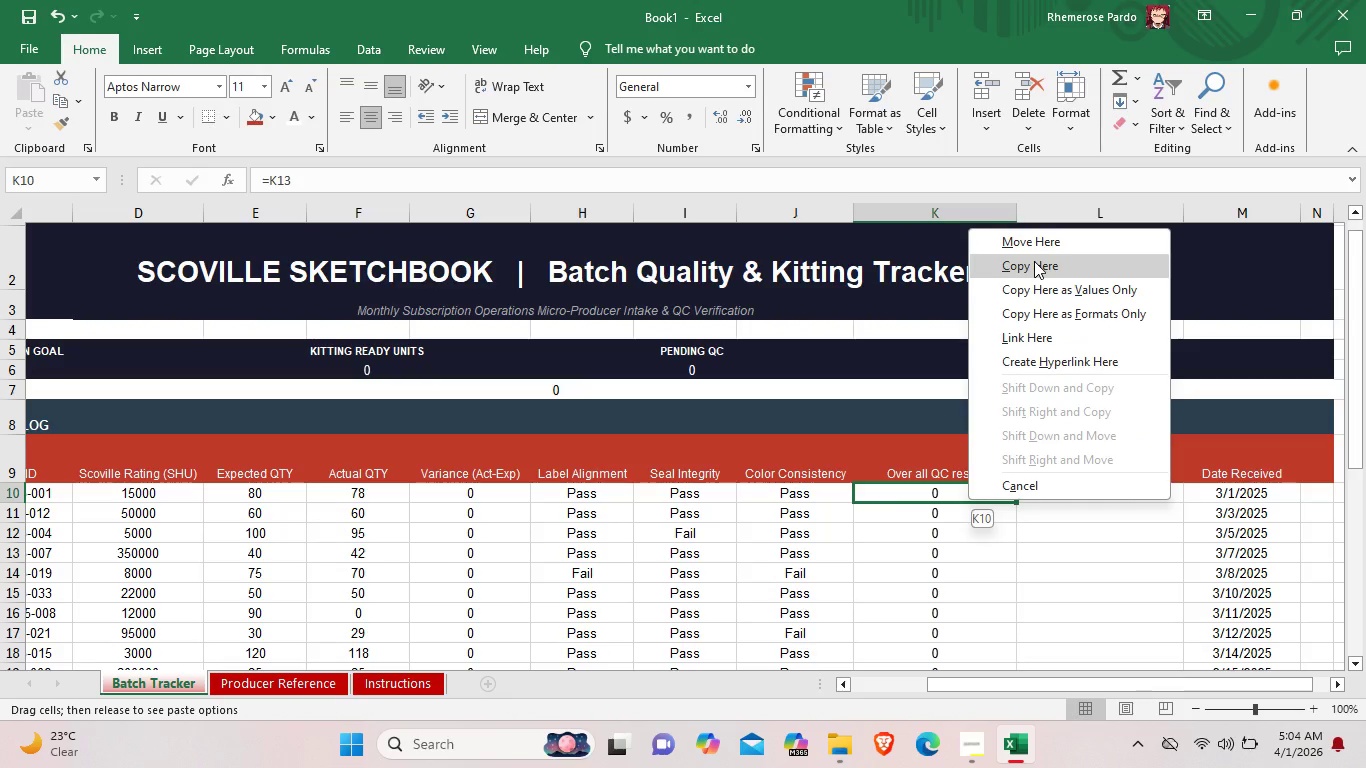 
left_click([980, 590])
 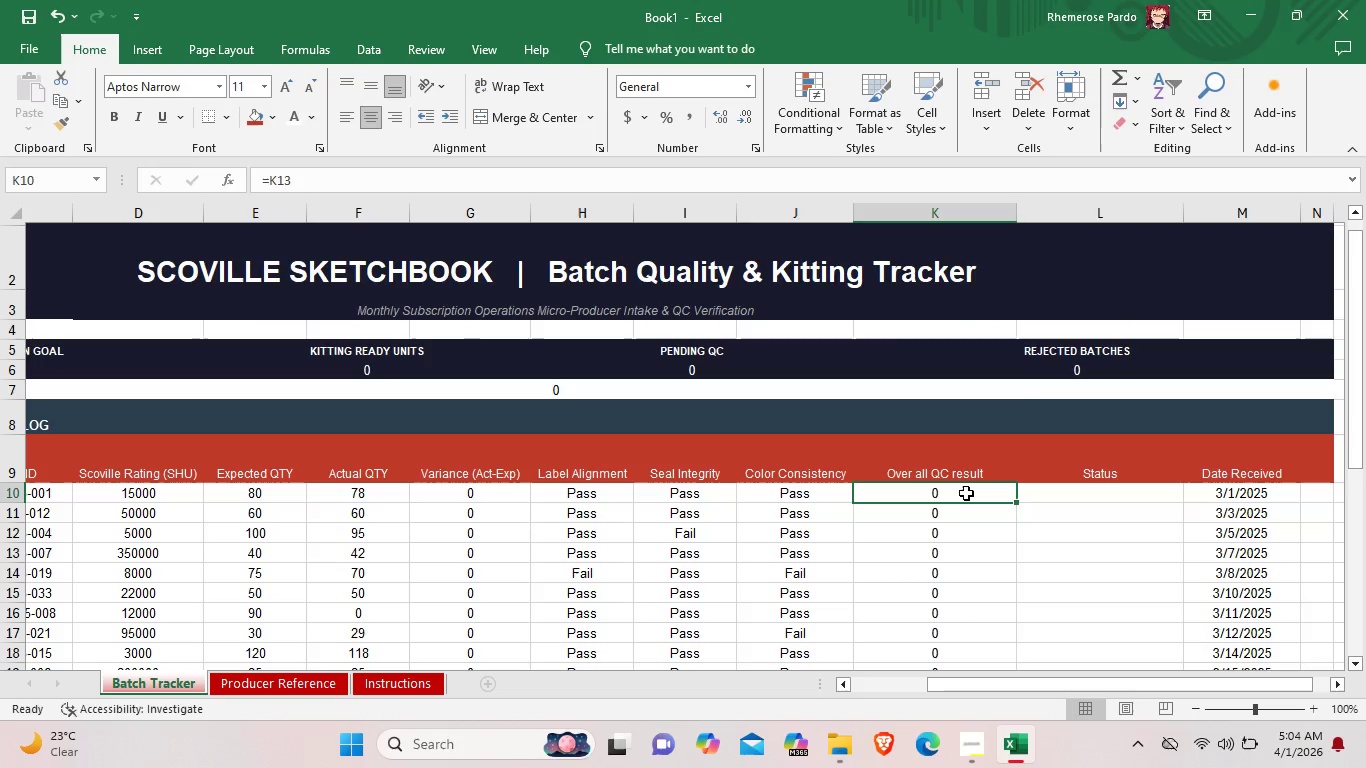 
right_click([966, 493])
 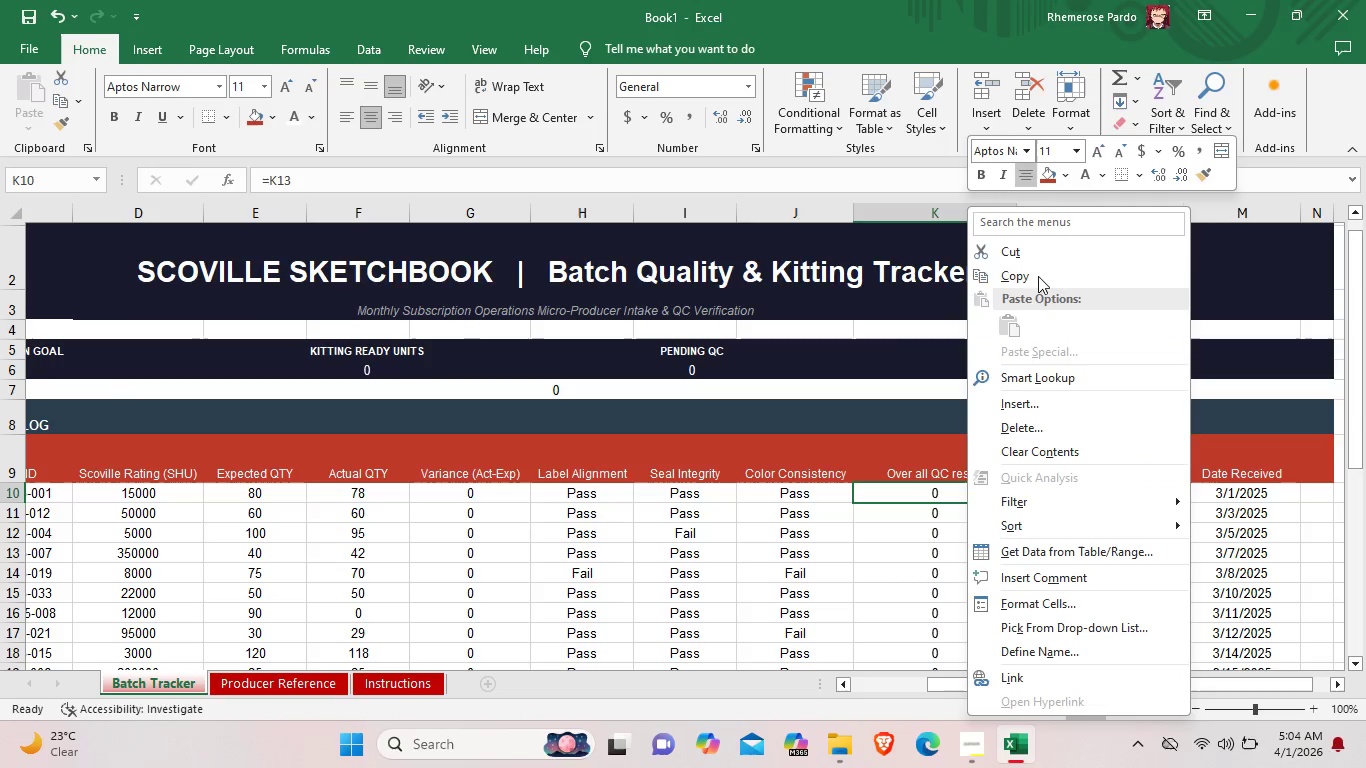 
left_click([1034, 279])
 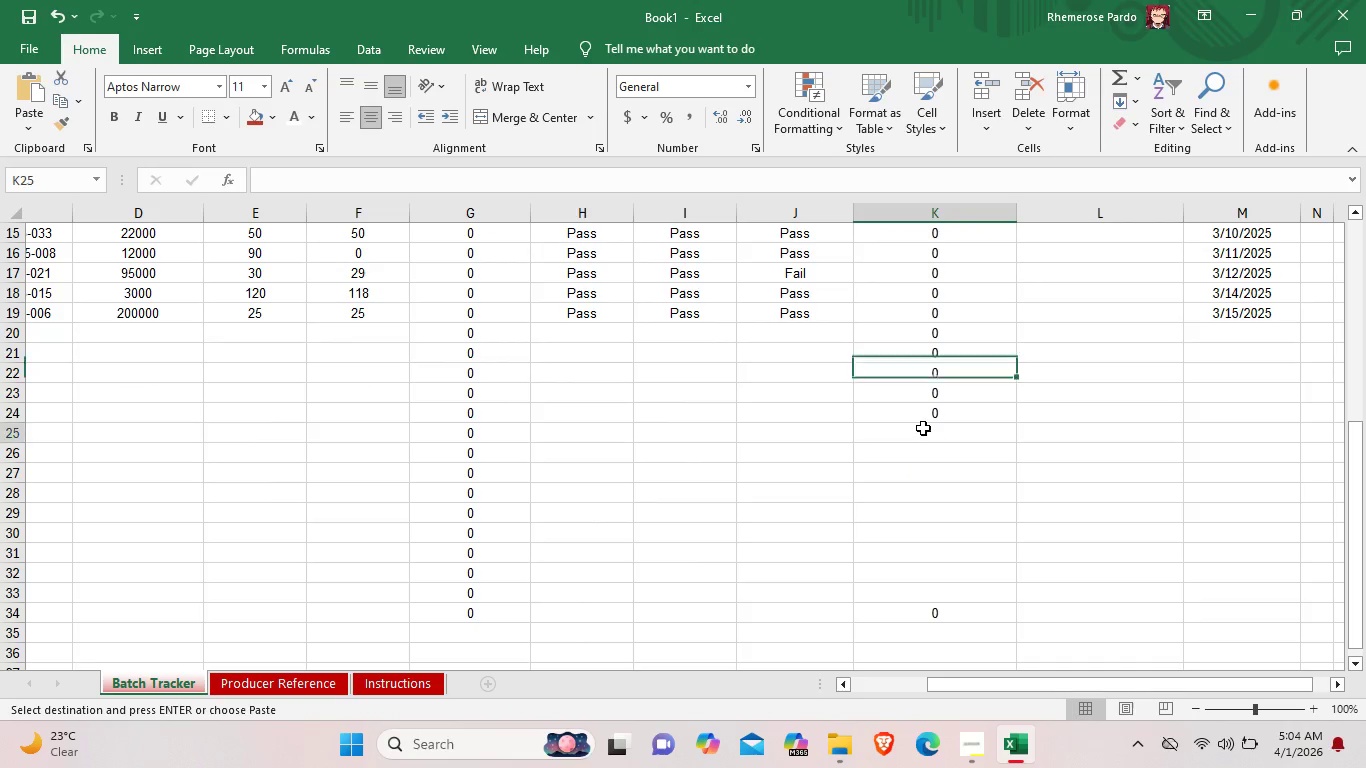 
scroll: coordinate [903, 476], scroll_direction: down, amount: 6.0
 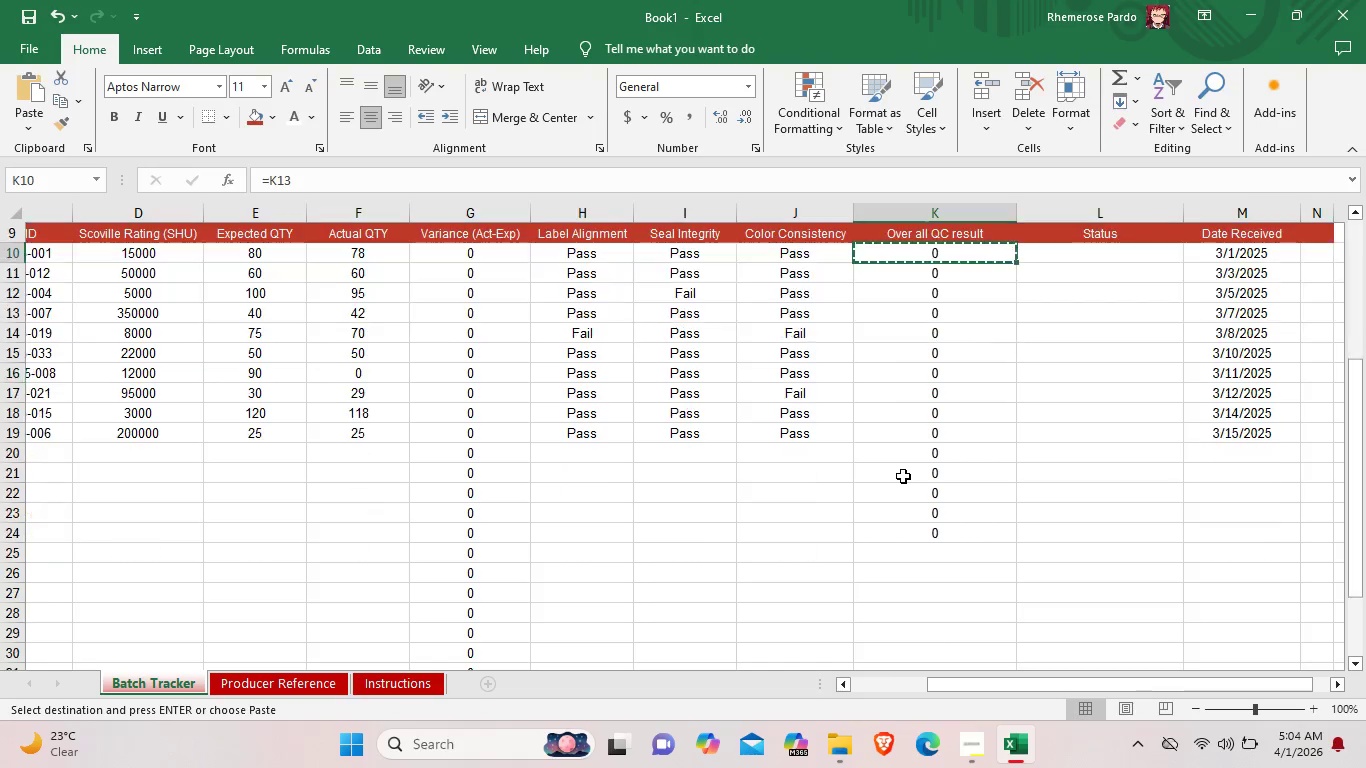 
triple_click([925, 430])
 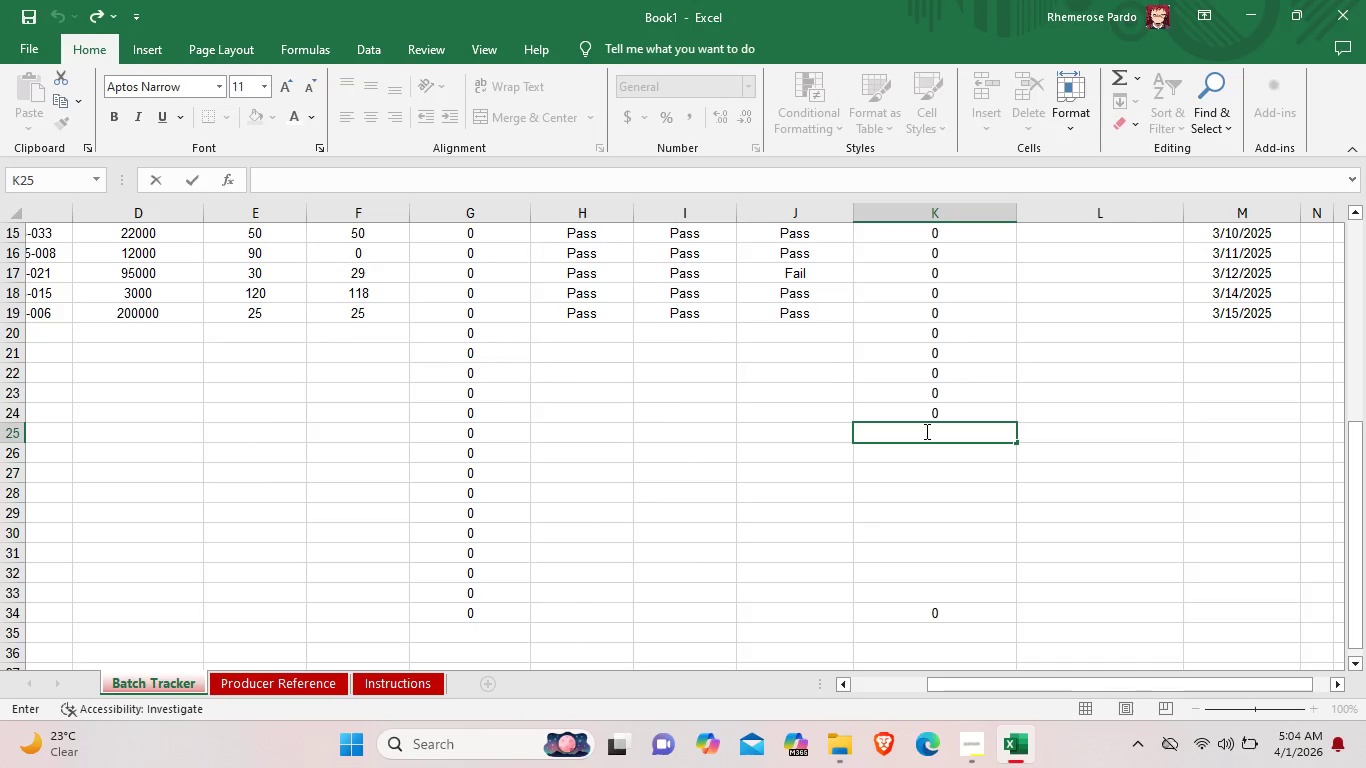 
key(Control+ControlLeft)
 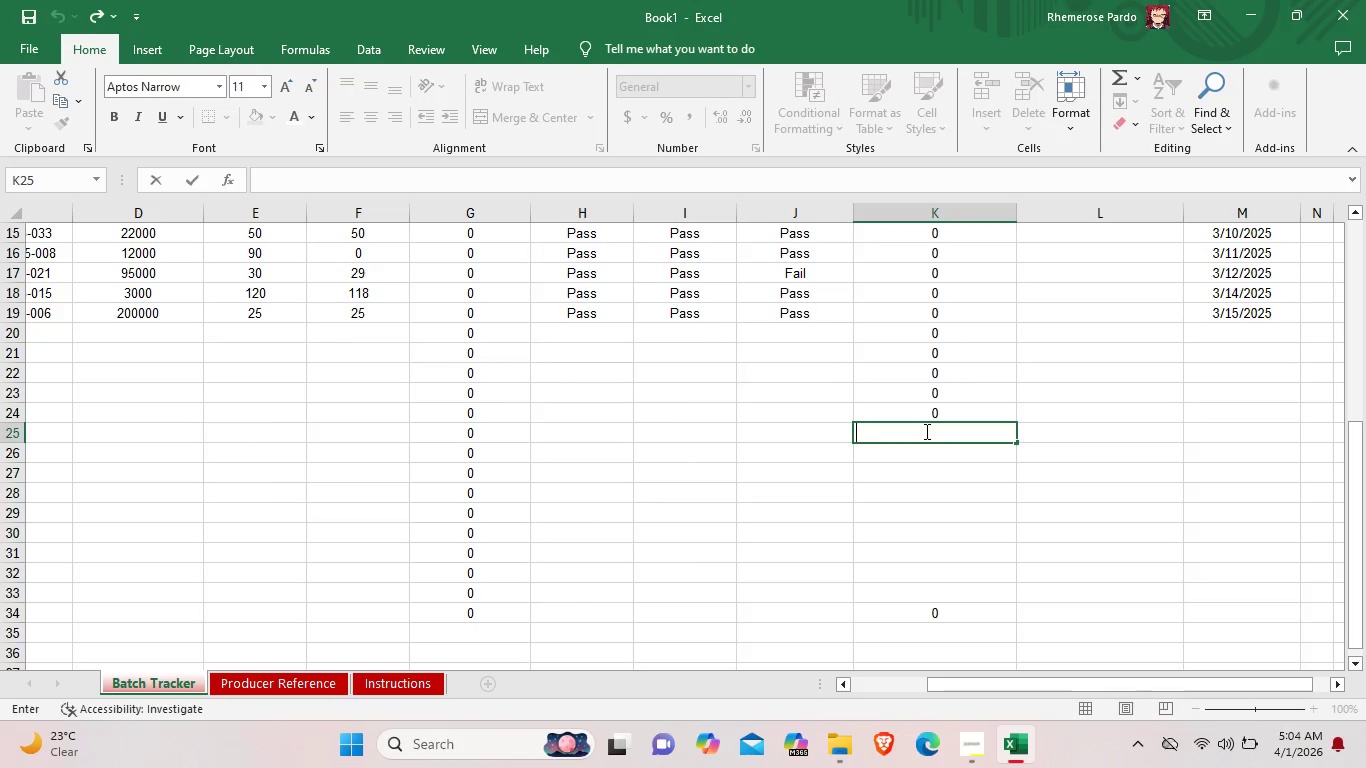 
key(Control+V)
 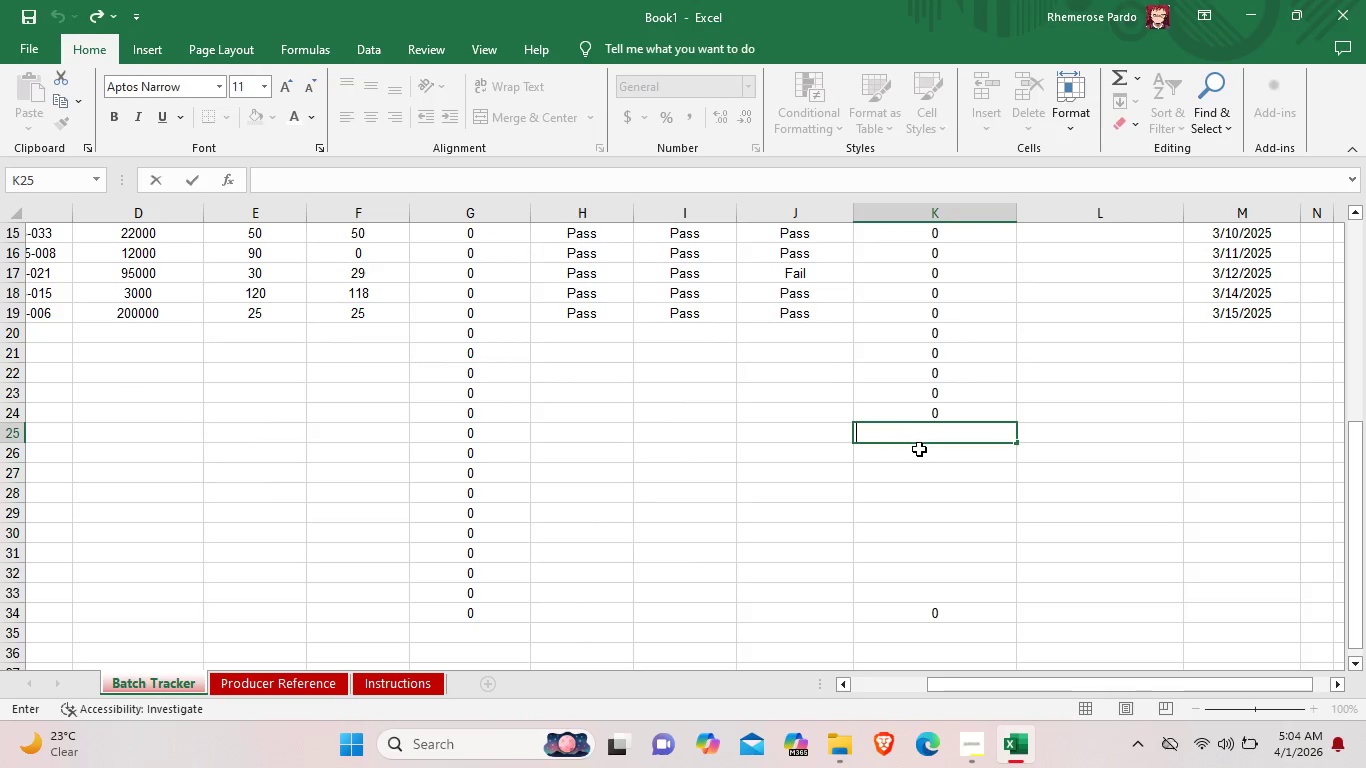 
left_click([920, 456])
 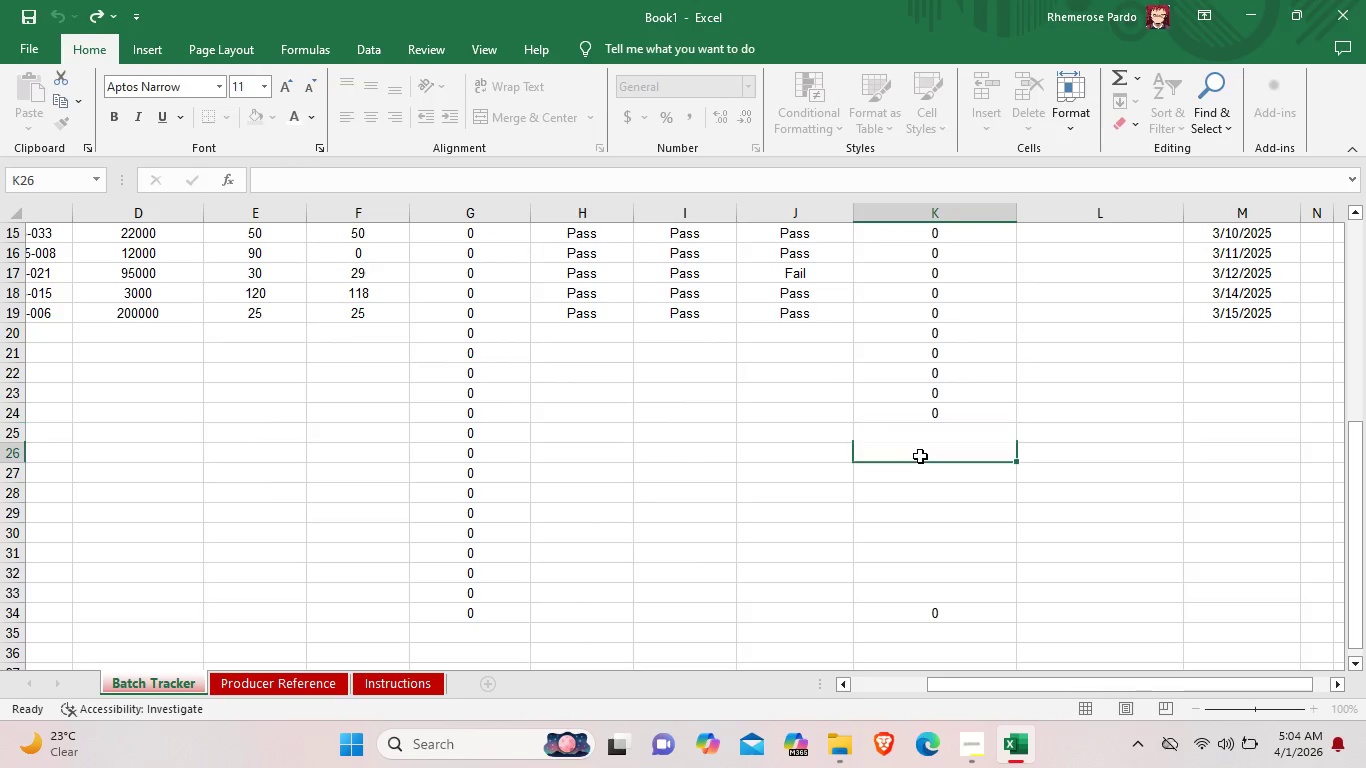 
key(Control+V)
 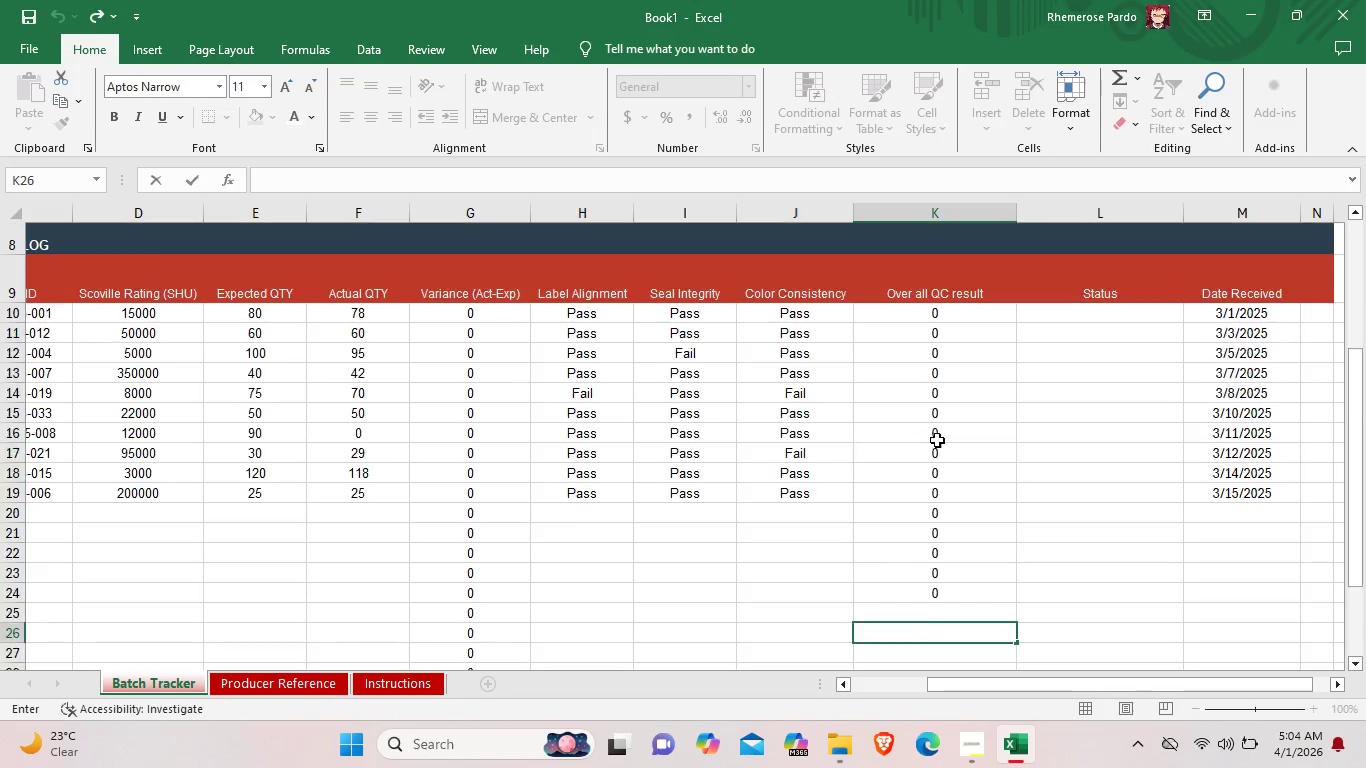 
scroll: coordinate [918, 440], scroll_direction: up, amount: 3.0
 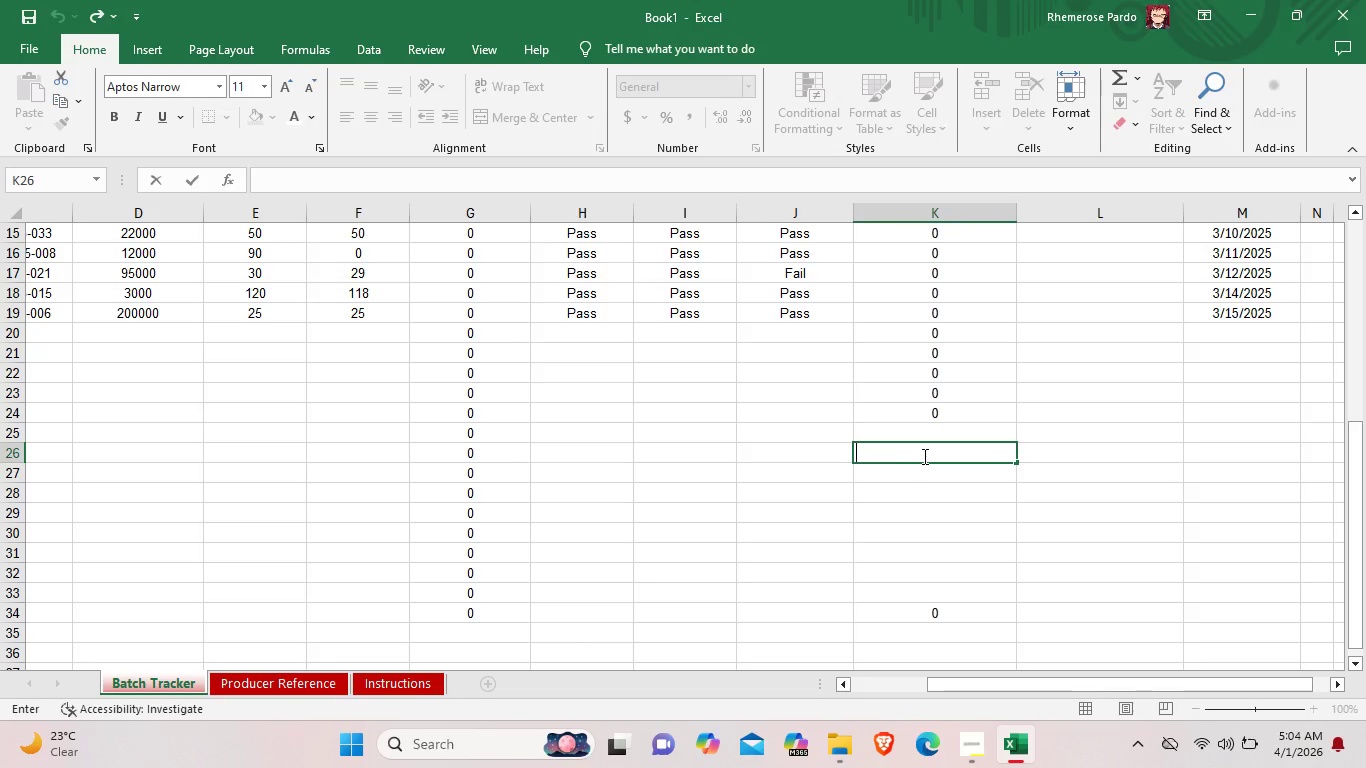 
scroll: coordinate [928, 450], scroll_direction: down, amount: 4.0
 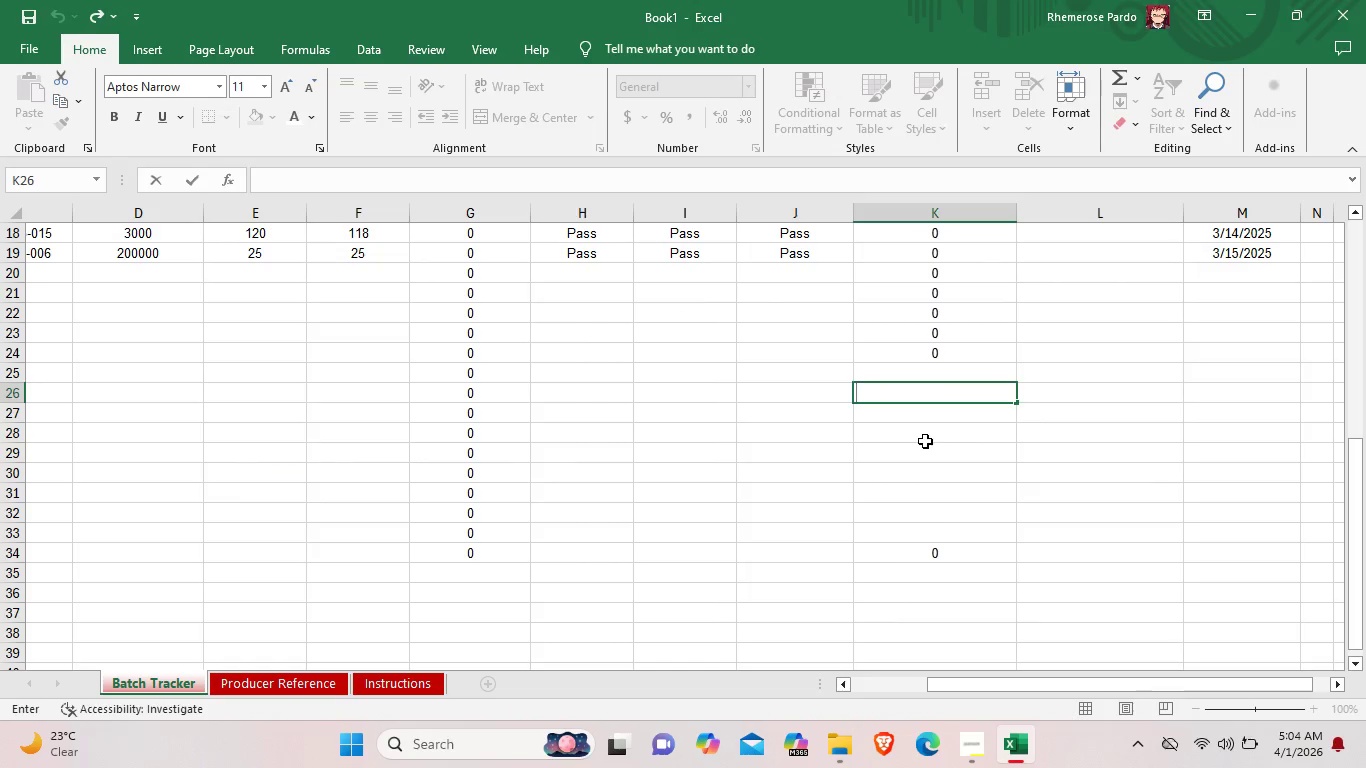 
left_click([877, 557])
 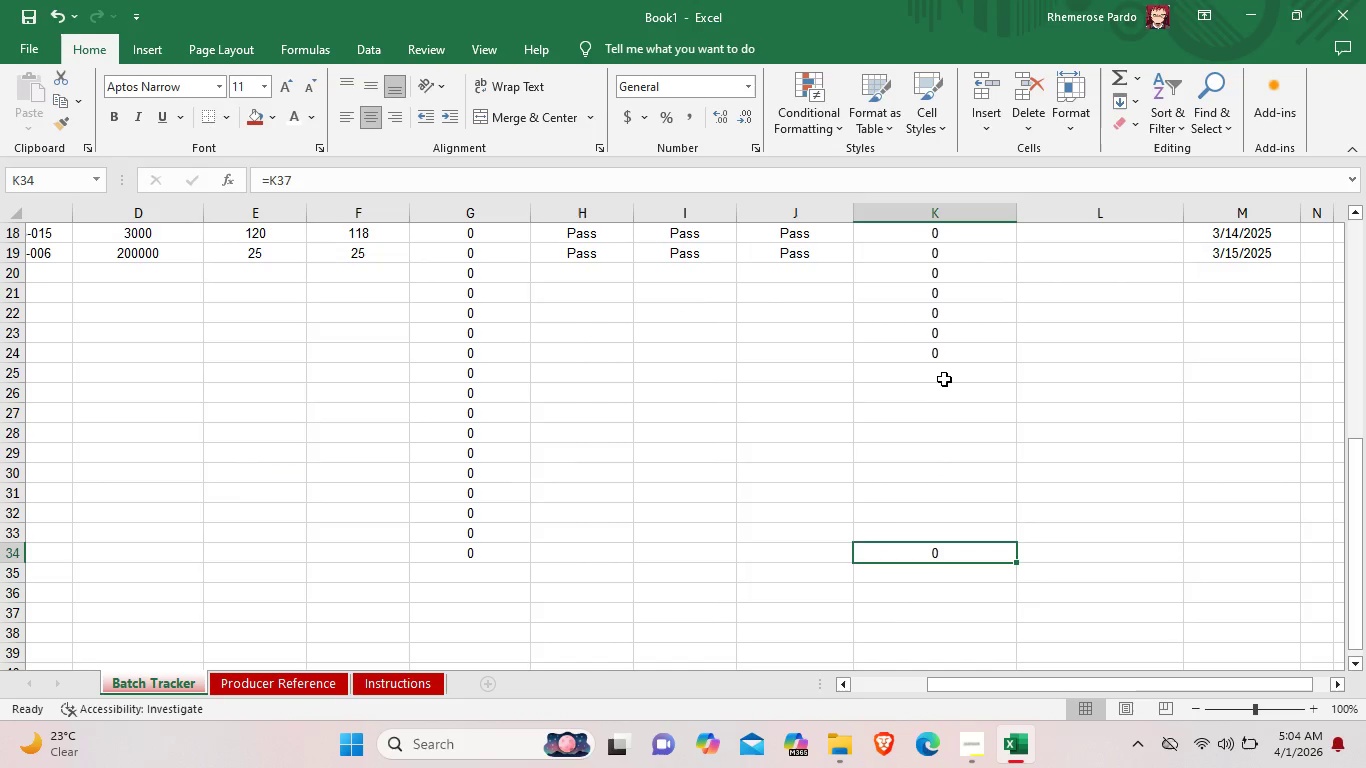 
double_click([944, 378])
 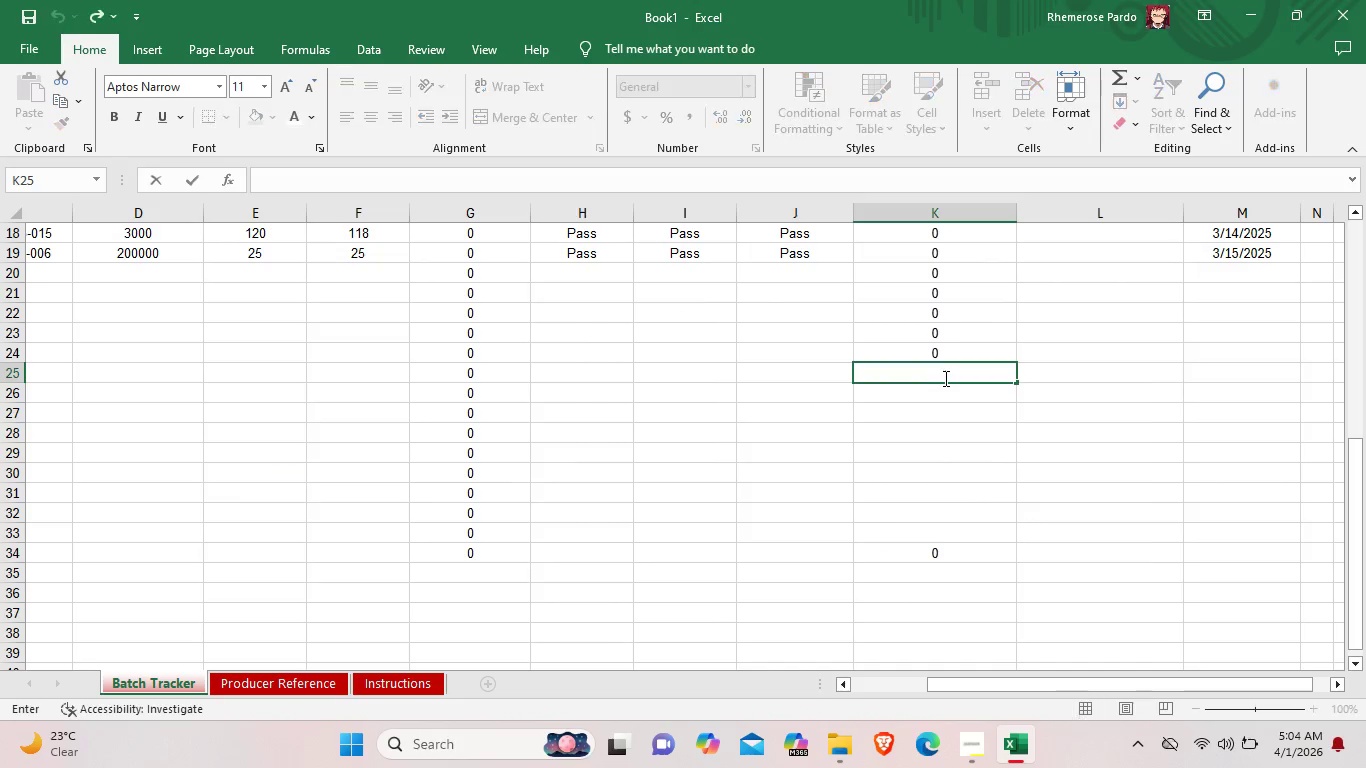 
right_click([944, 378])
 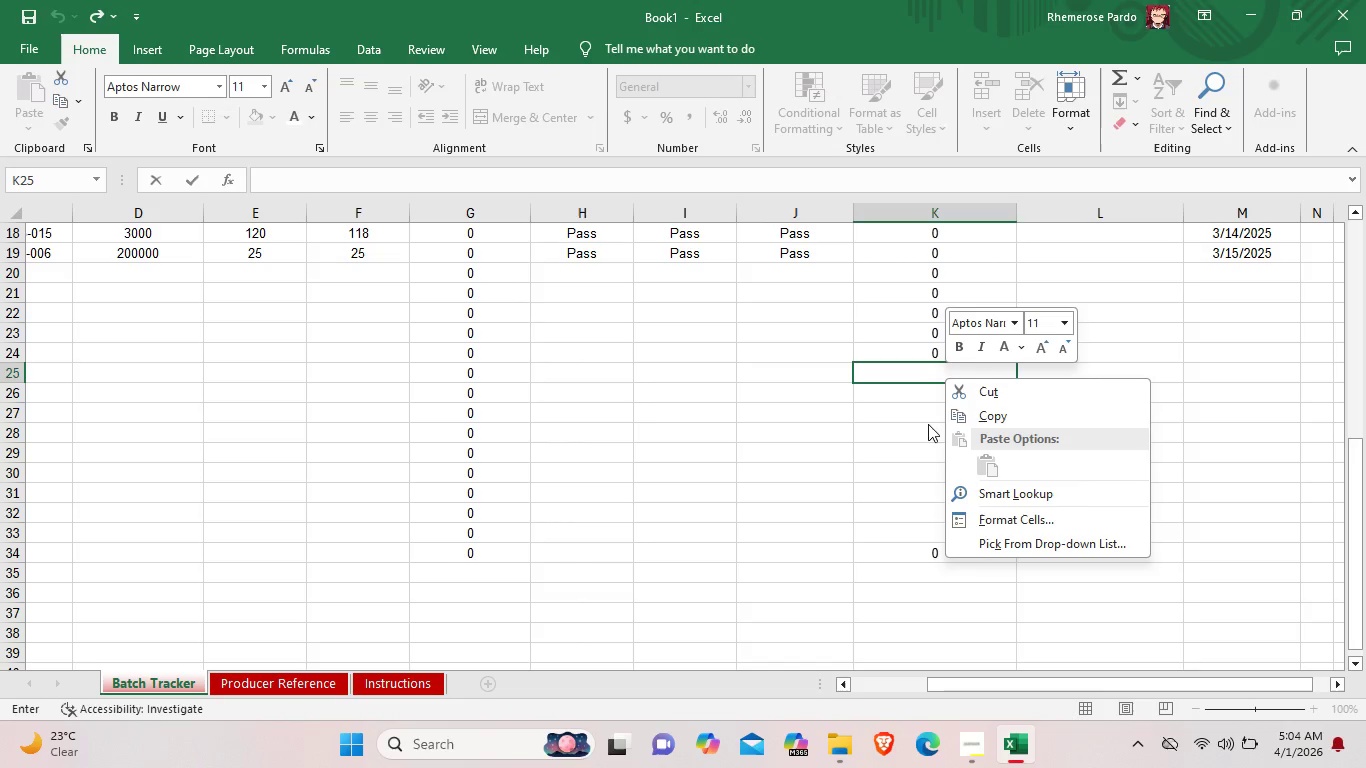 
left_click([907, 375])
 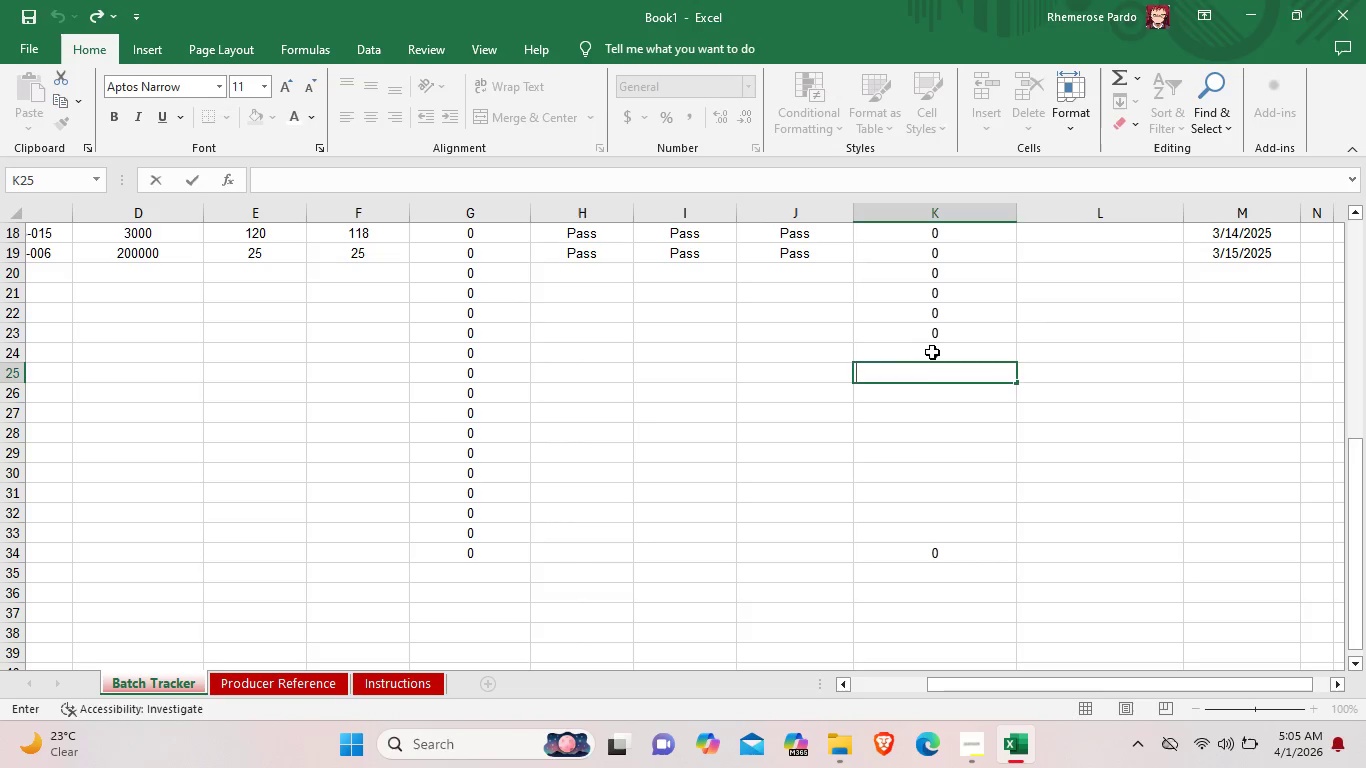 
left_click([932, 351])
 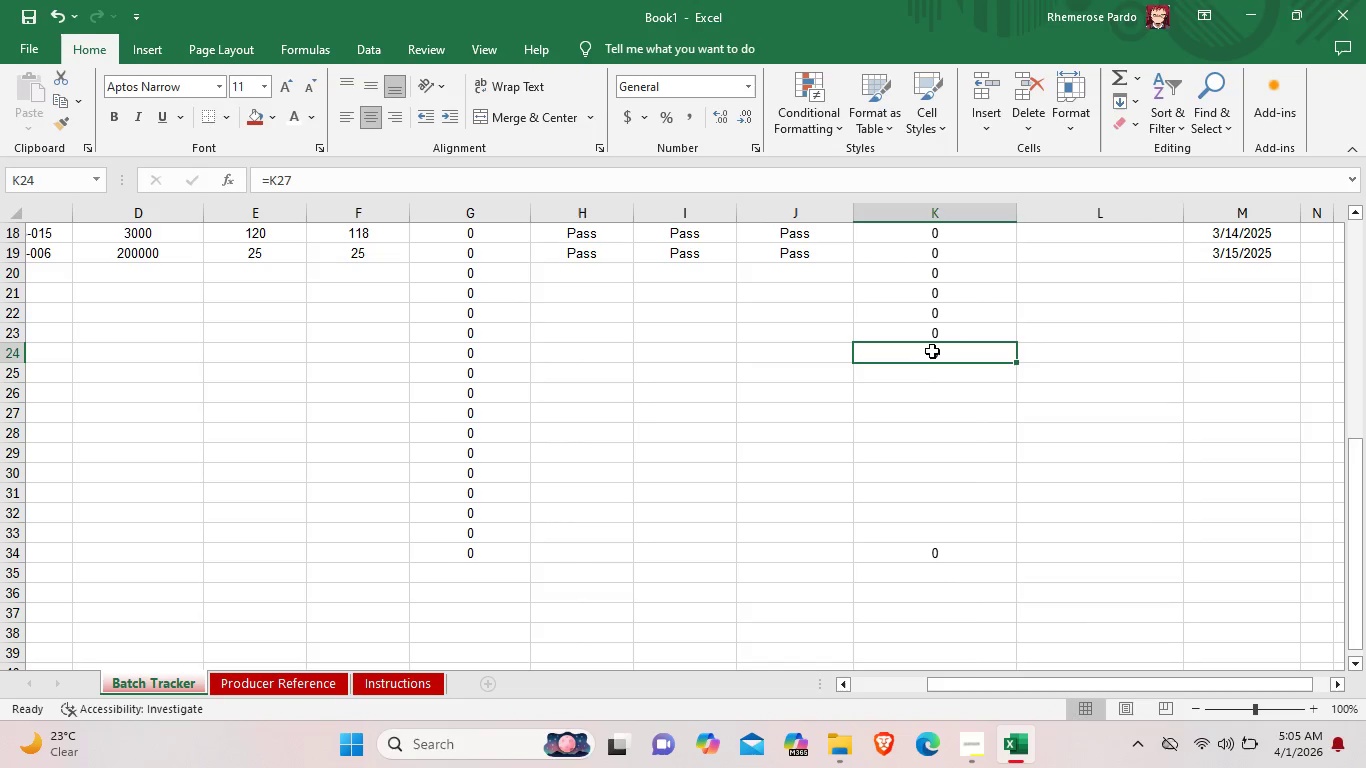 
right_click([932, 351])
 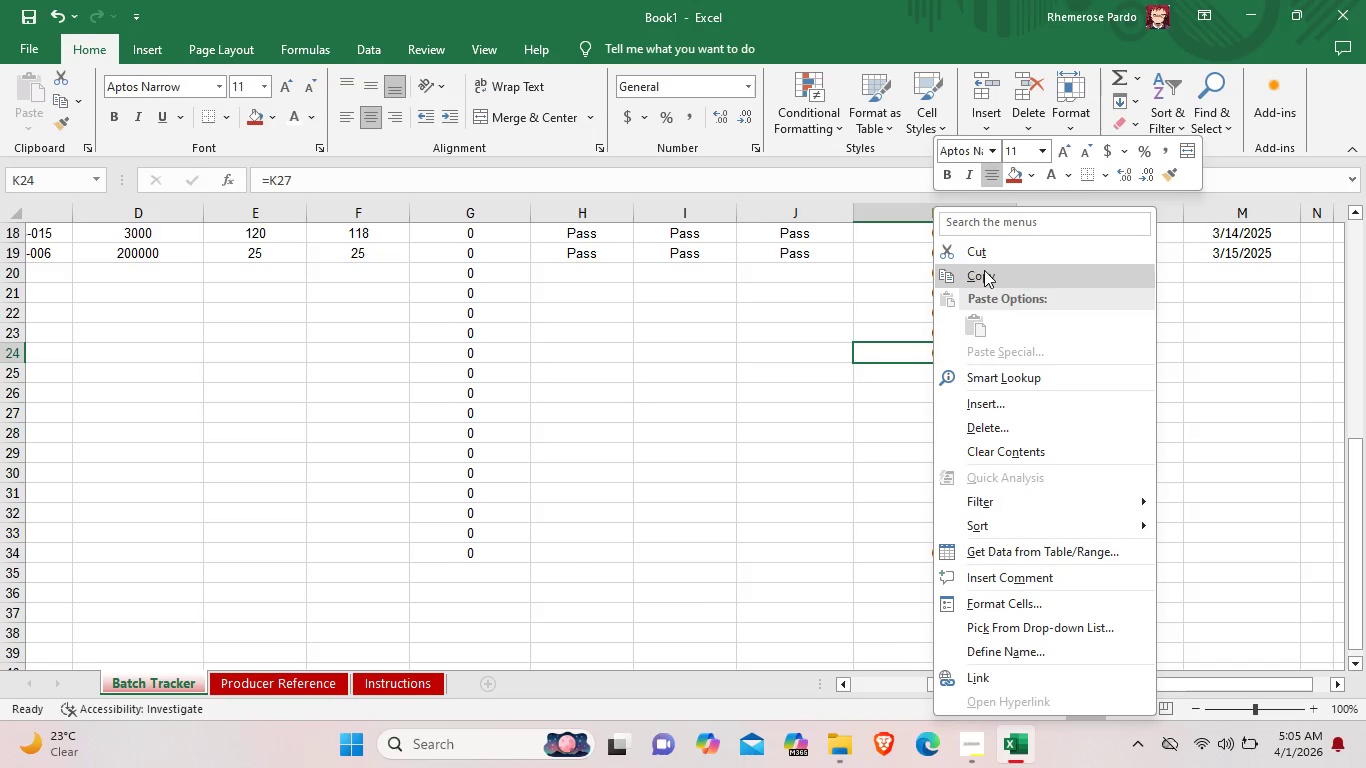 
left_click([984, 269])
 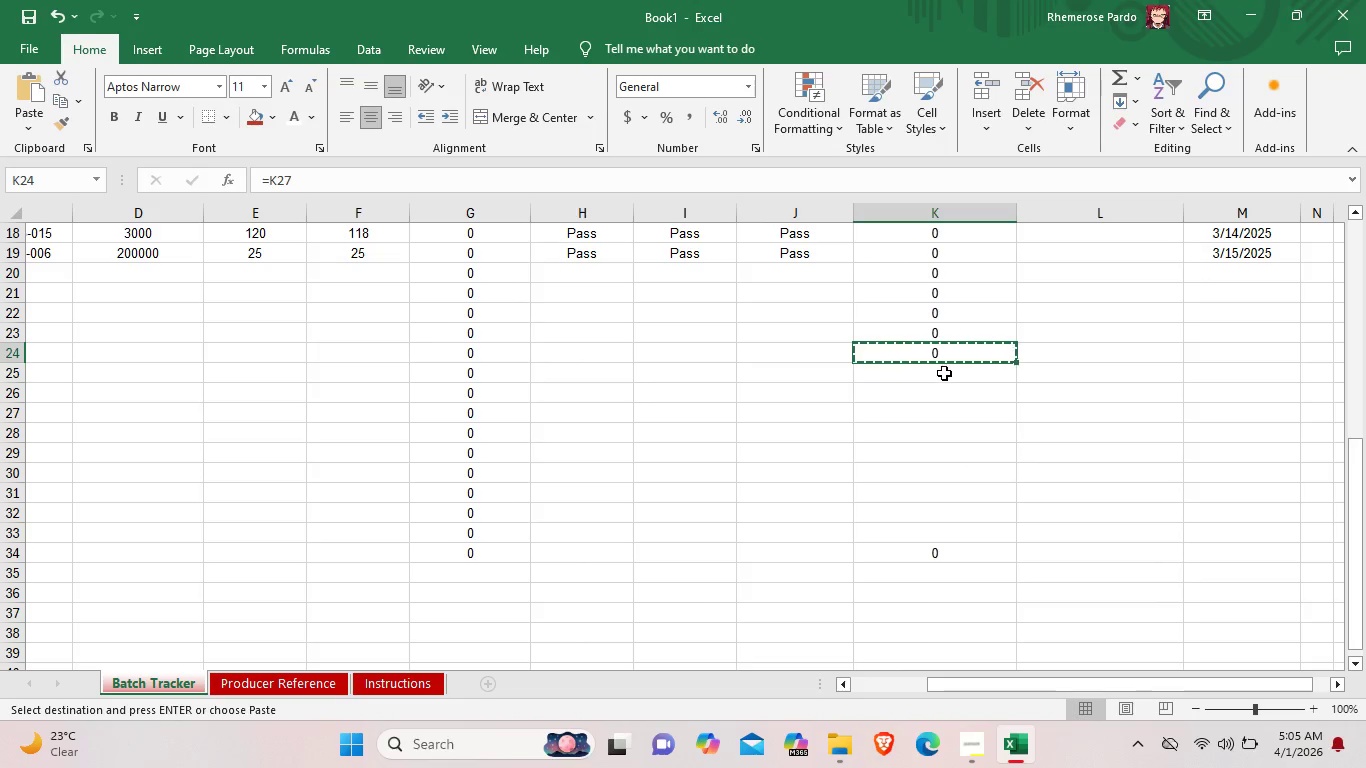 
double_click([944, 373])
 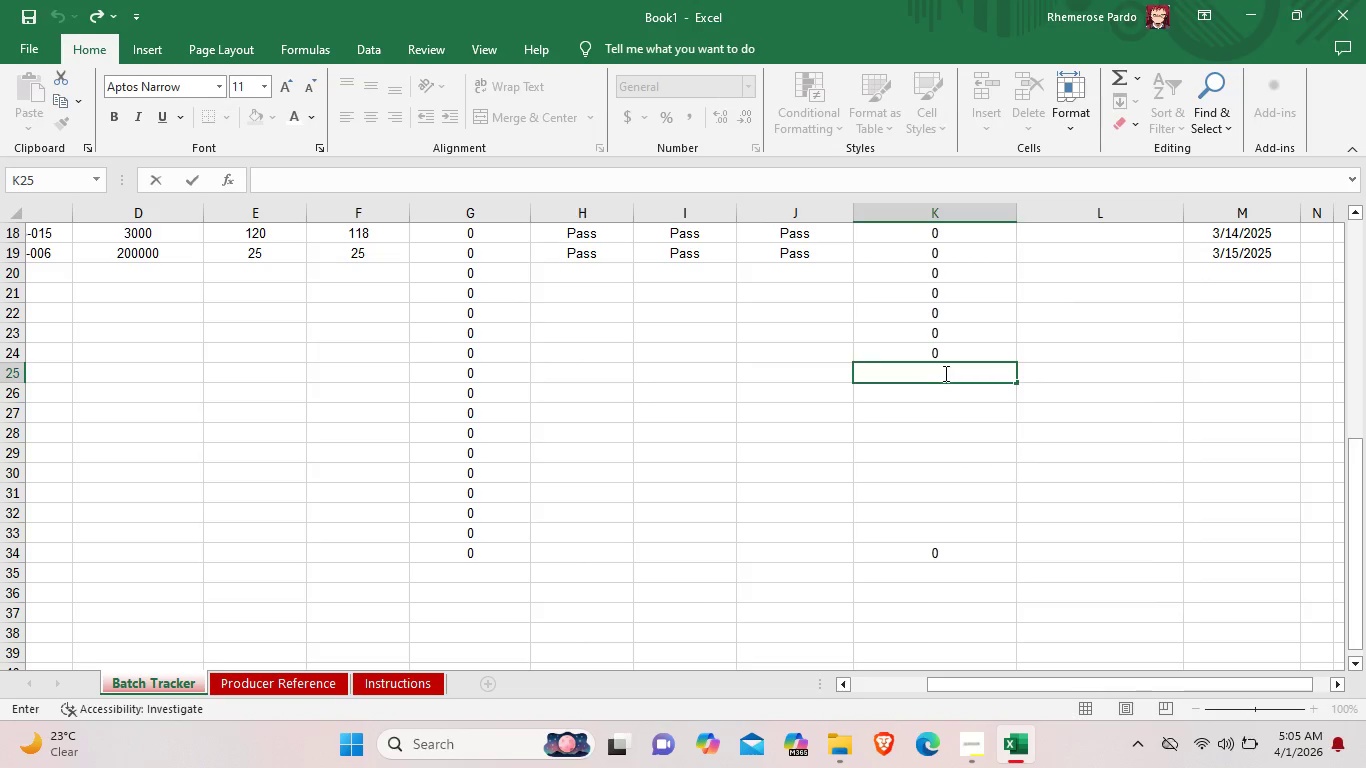 
right_click([944, 373])
 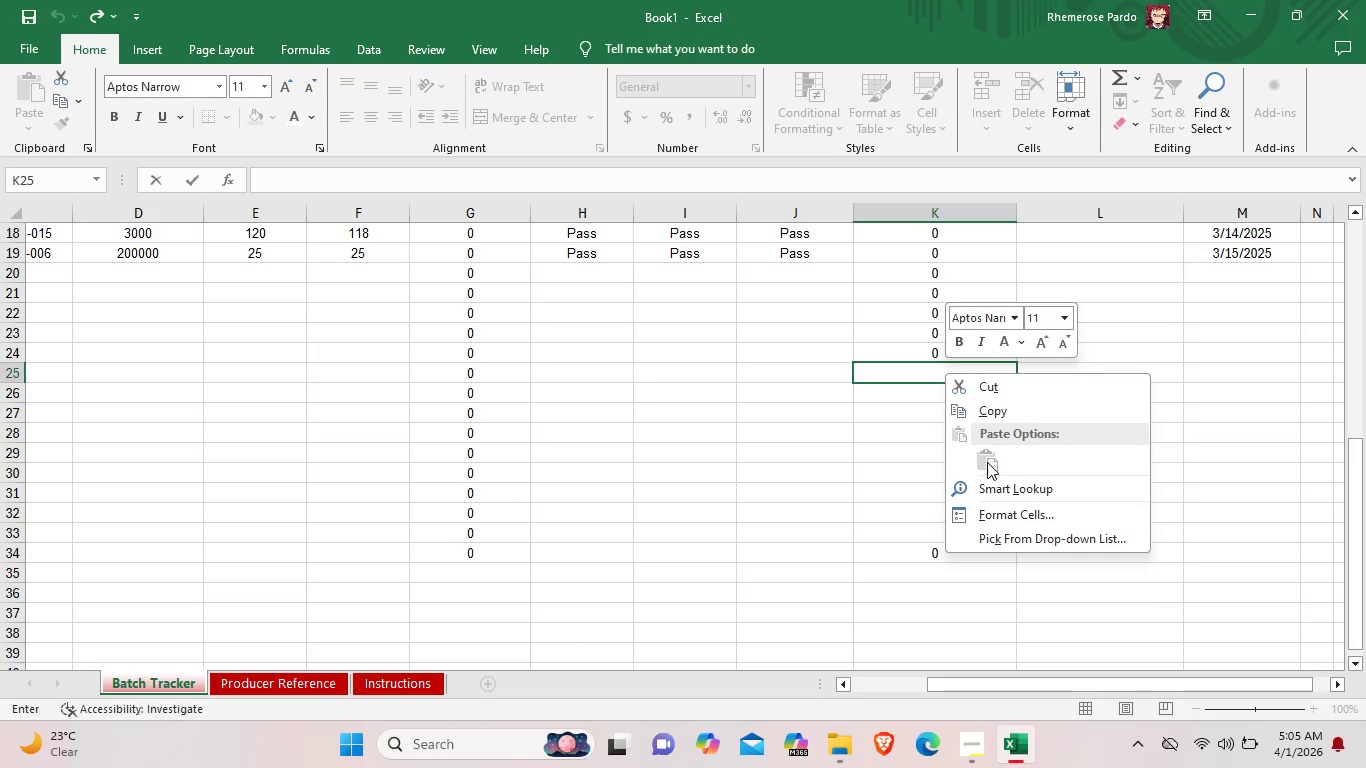 
hold_key(key=ControlLeft, duration=0.47)
 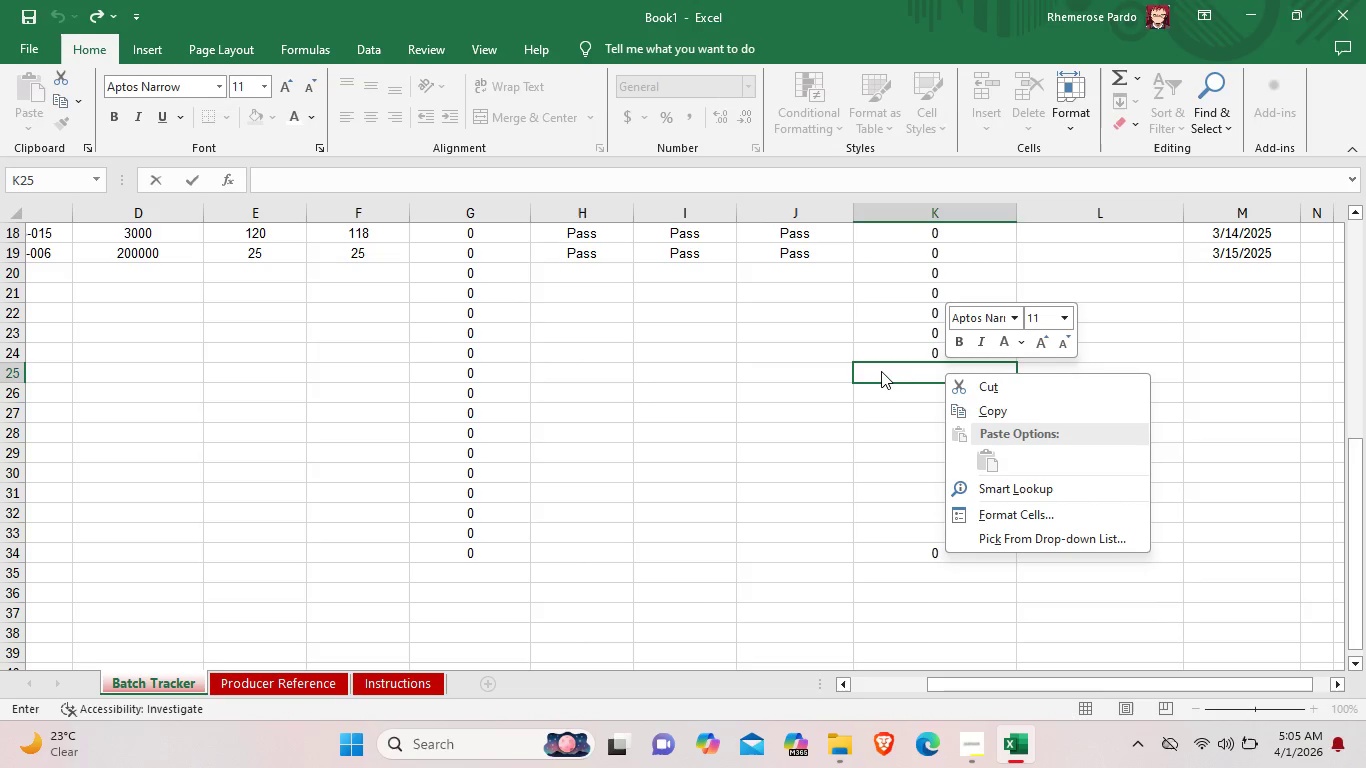 
hold_key(key=V, duration=0.34)
 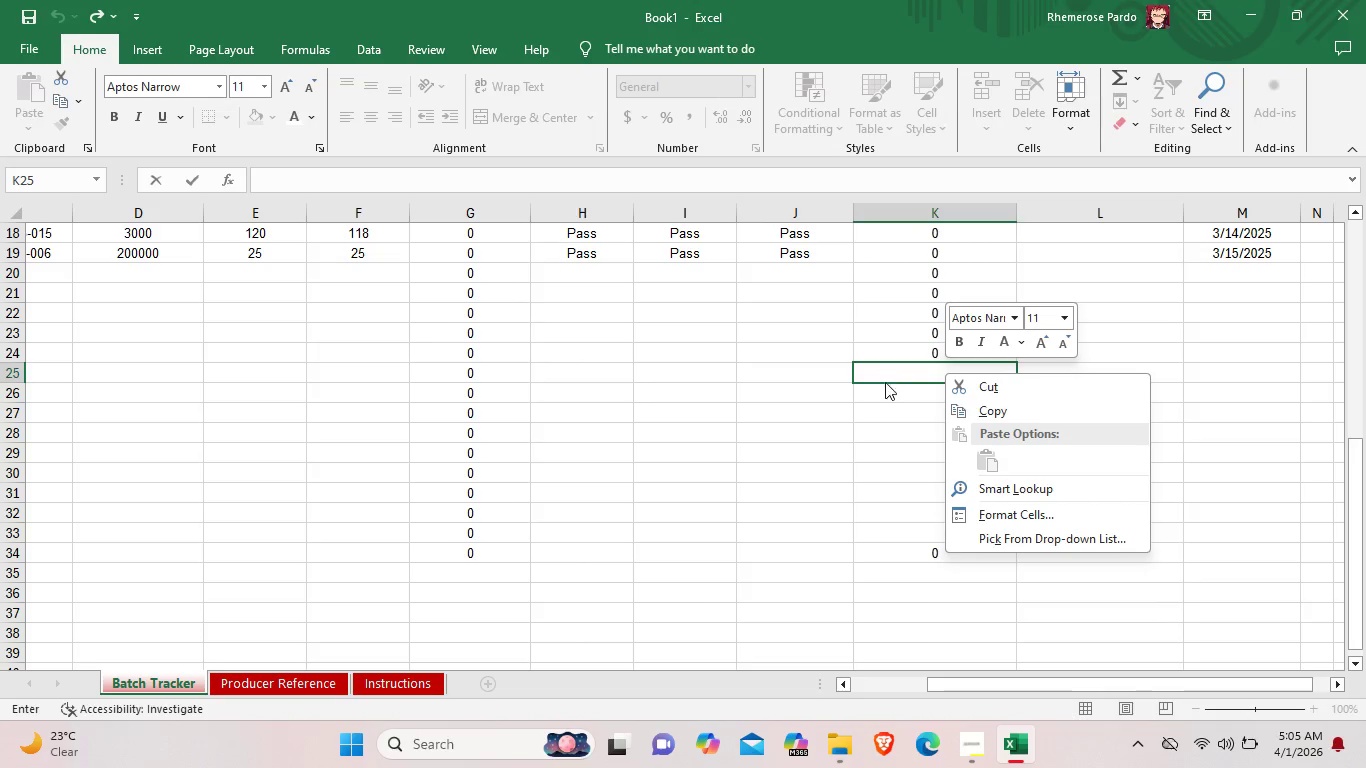 
left_click([892, 392])
 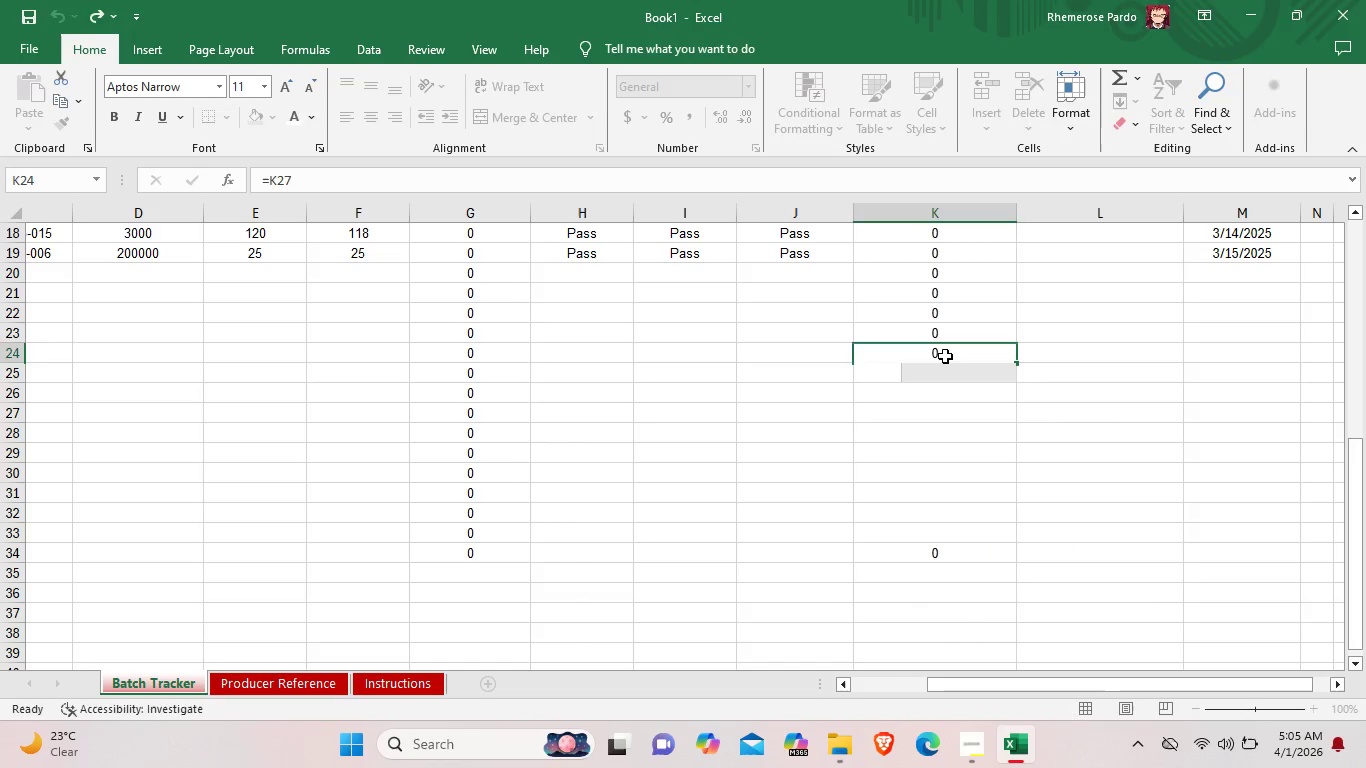 
double_click([945, 356])
 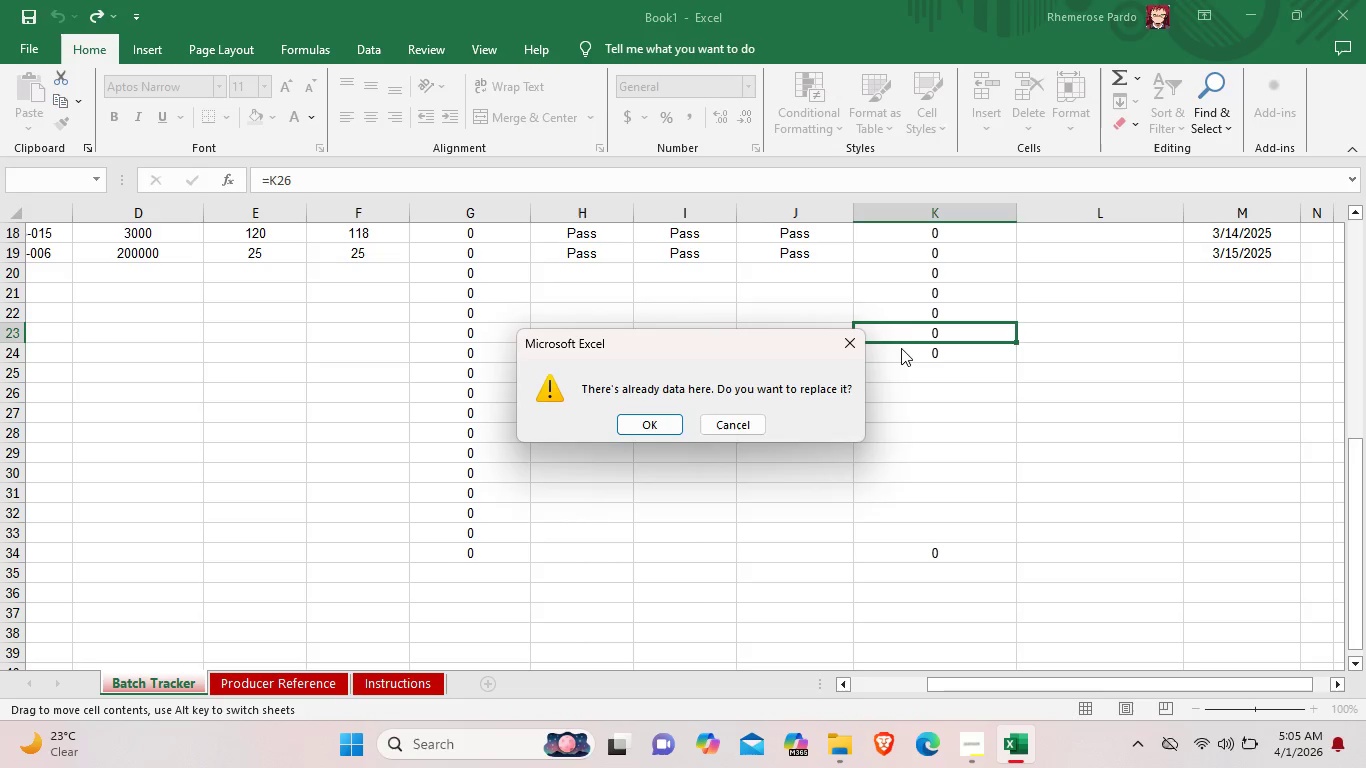 
wait(7.41)
 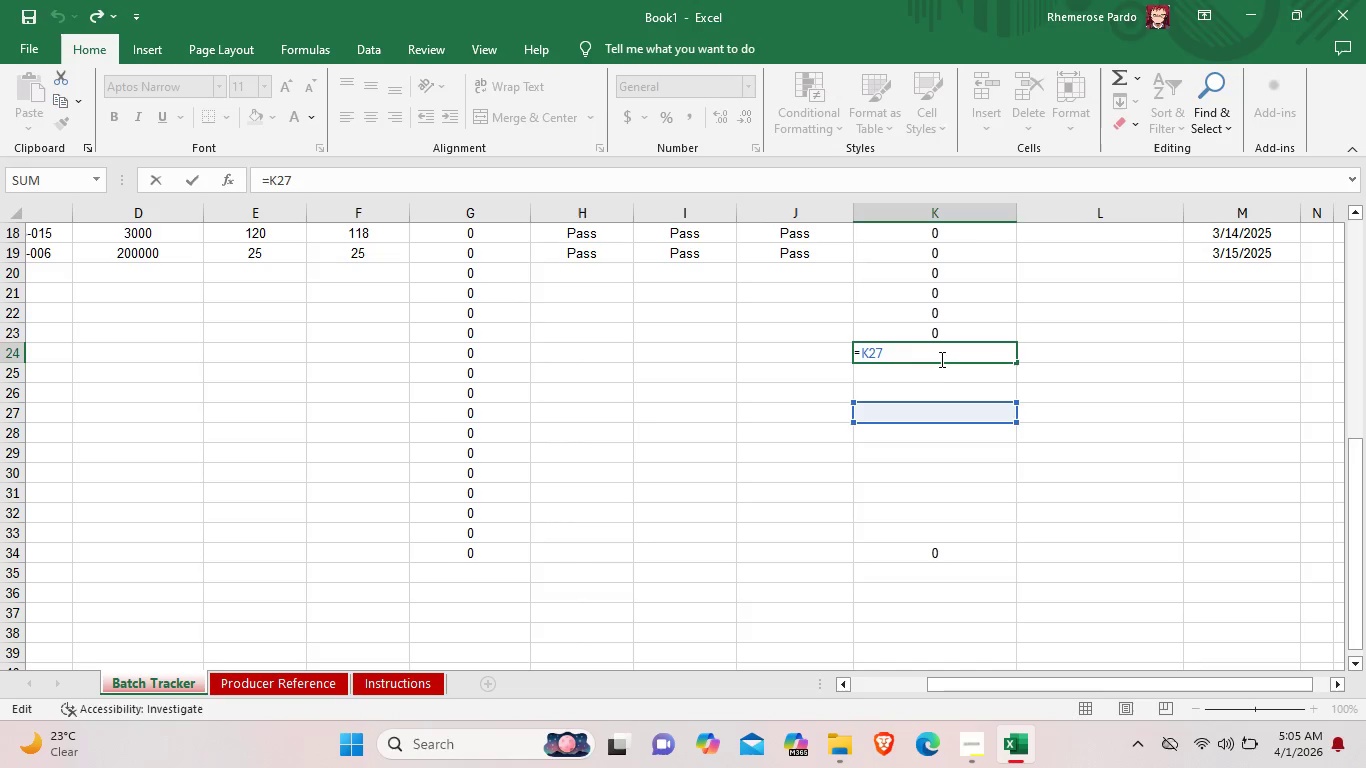 
left_click_drag(start_coordinate=[933, 373], to_coordinate=[929, 379])
 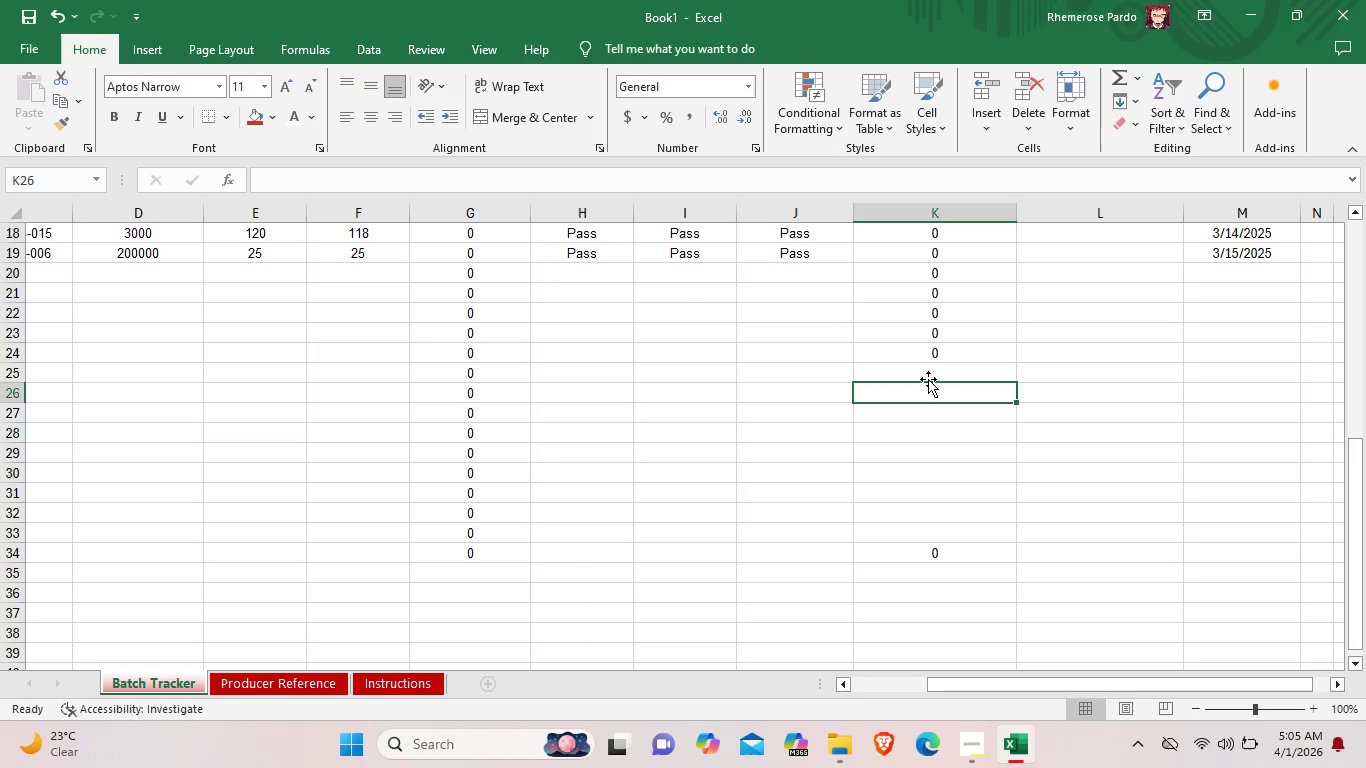 
double_click([930, 372])
 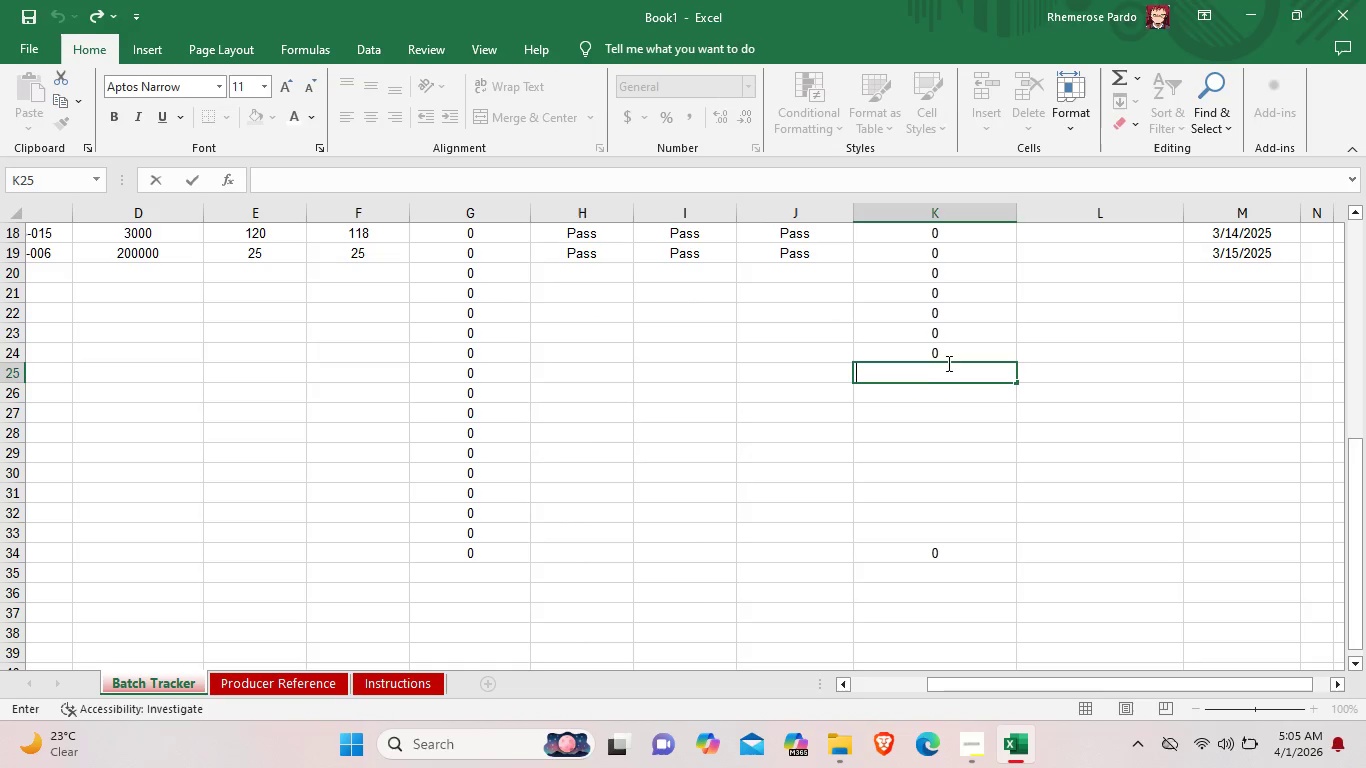 
double_click([942, 394])
 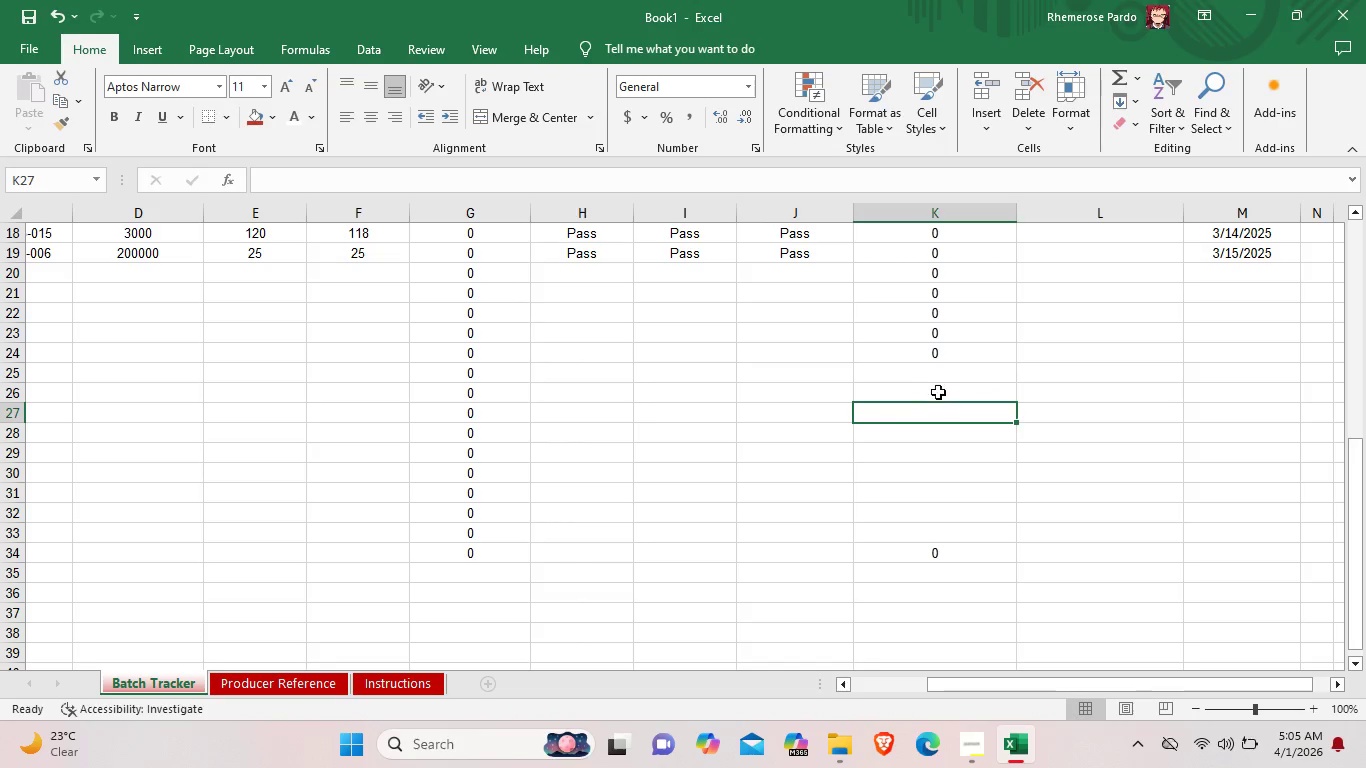 
double_click([944, 358])
 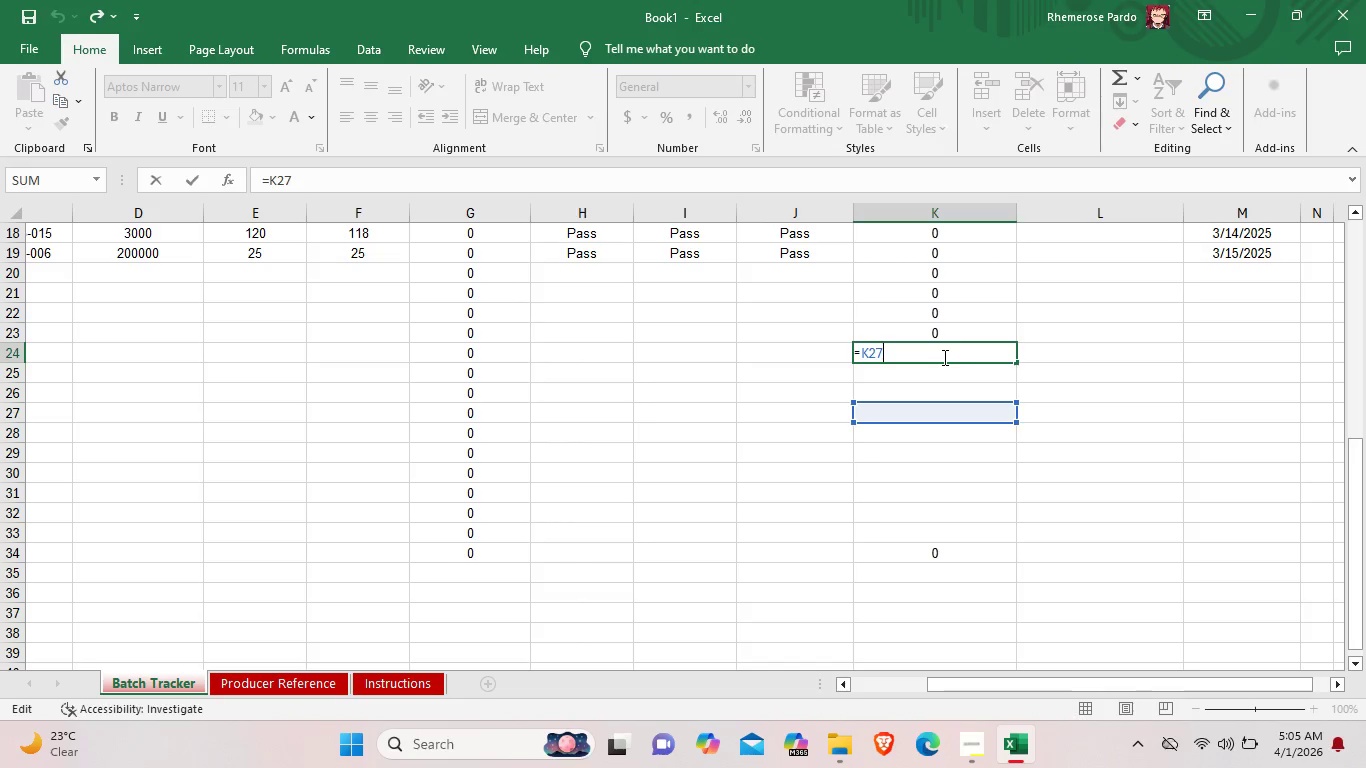 
left_click([1035, 402])
 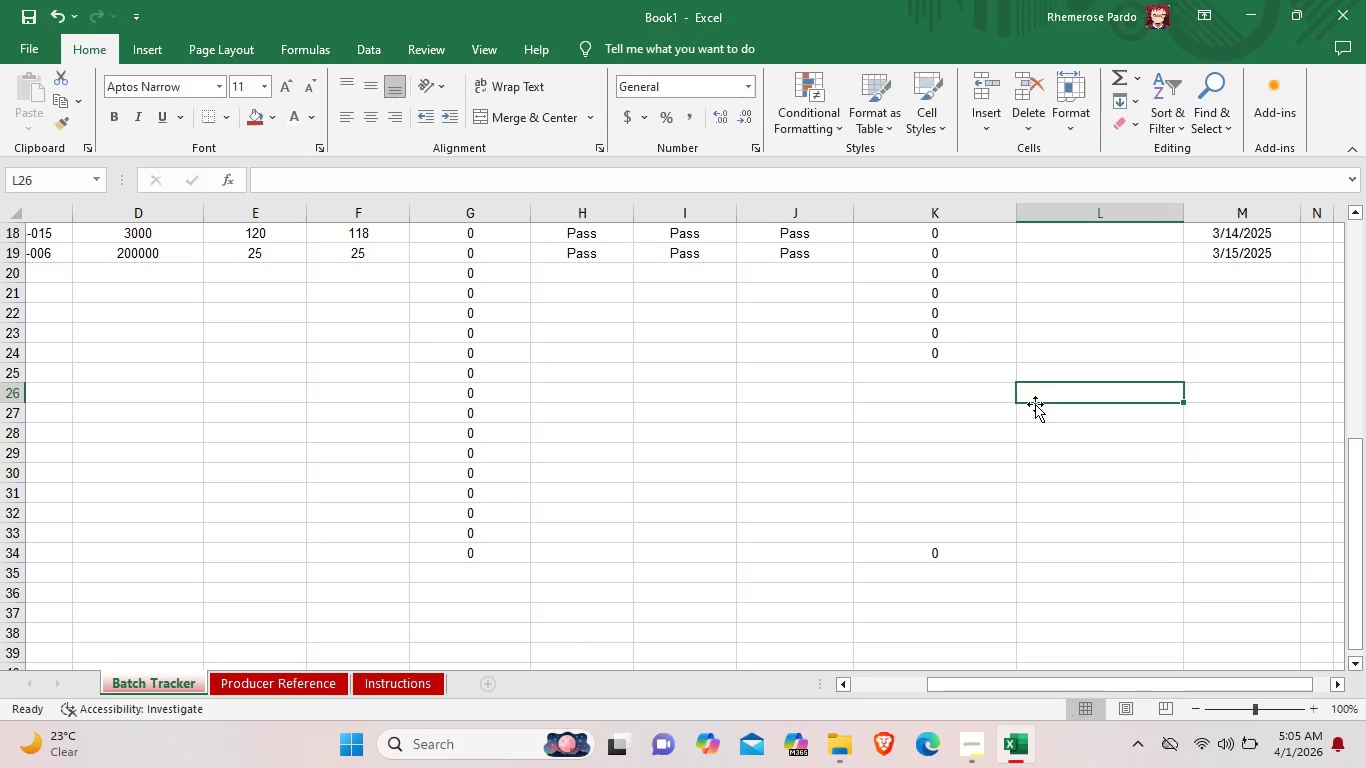 
scroll: coordinate [840, 564], scroll_direction: up, amount: 6.0
 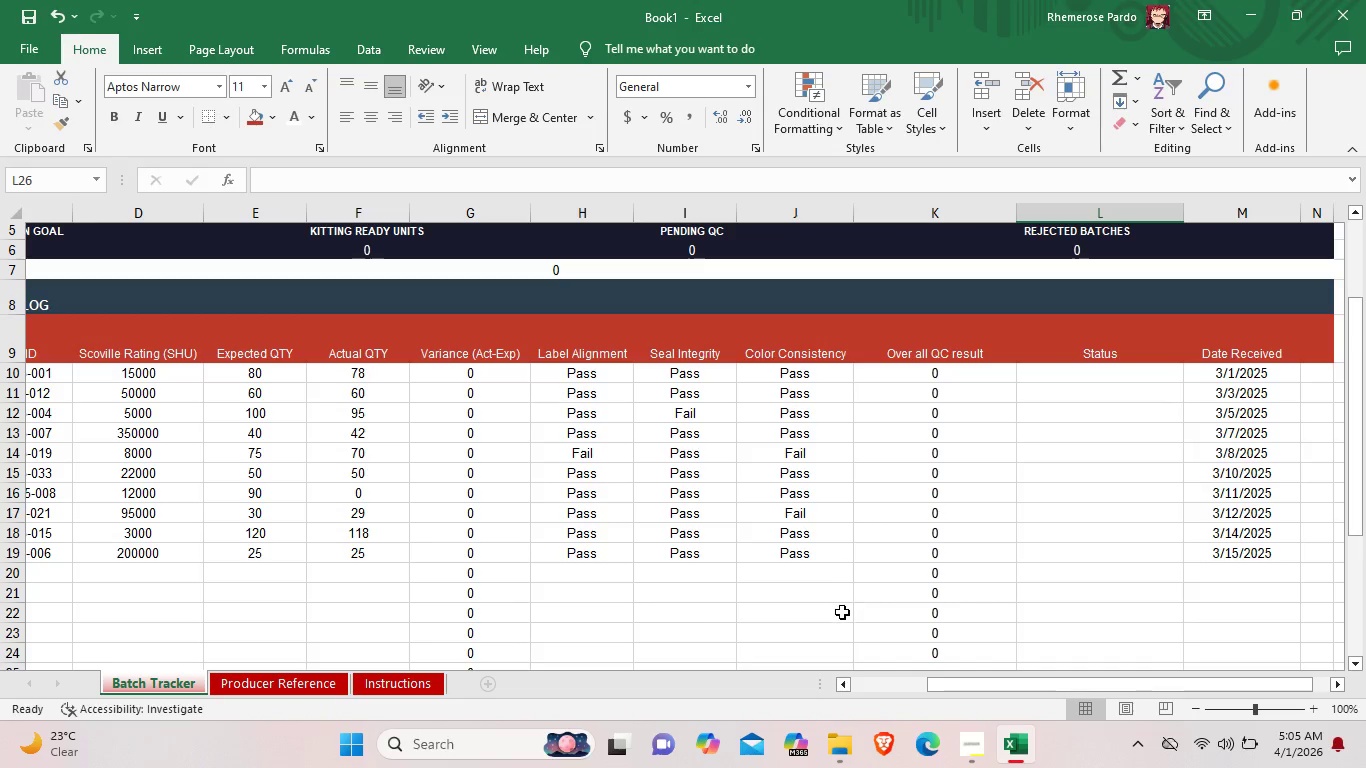 
scroll: coordinate [842, 618], scroll_direction: down, amount: 5.0
 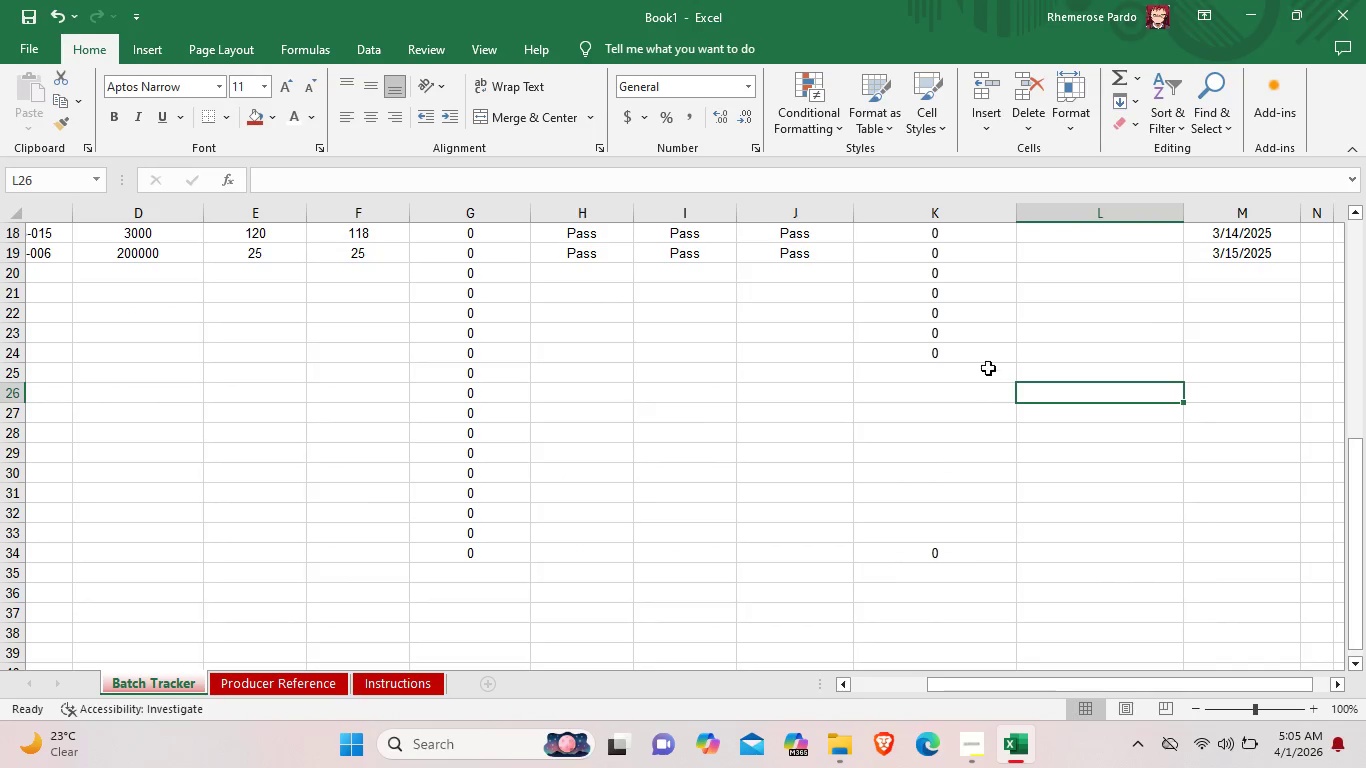 
double_click([974, 356])
 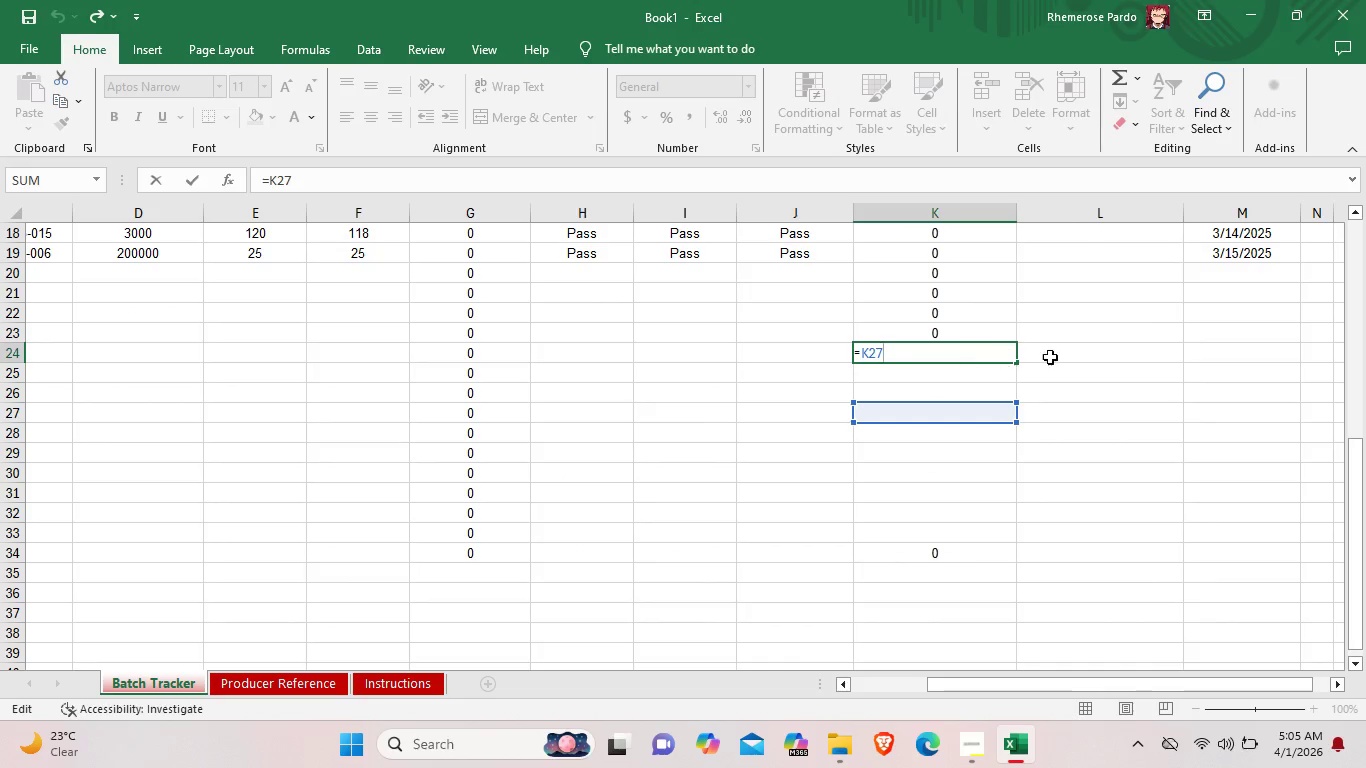 
left_click([1056, 357])
 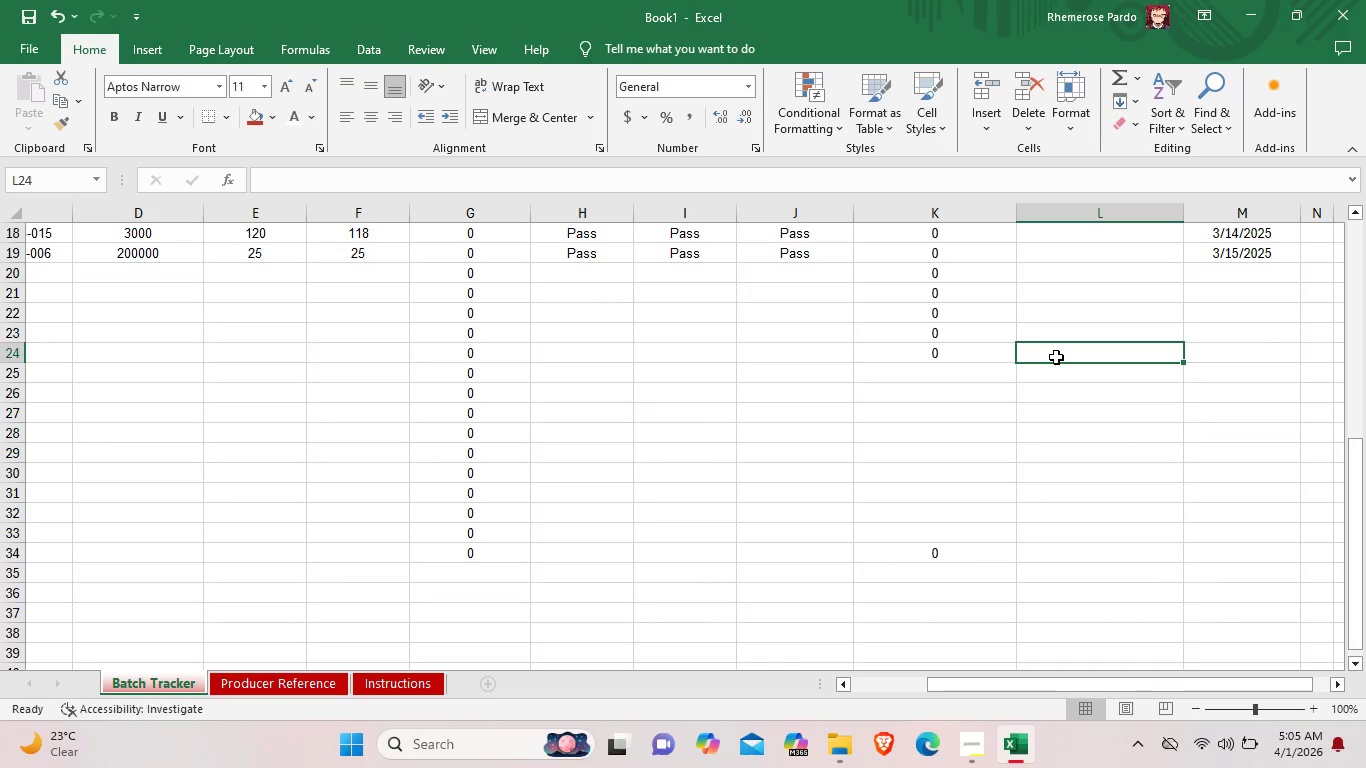 
wait(5.78)
 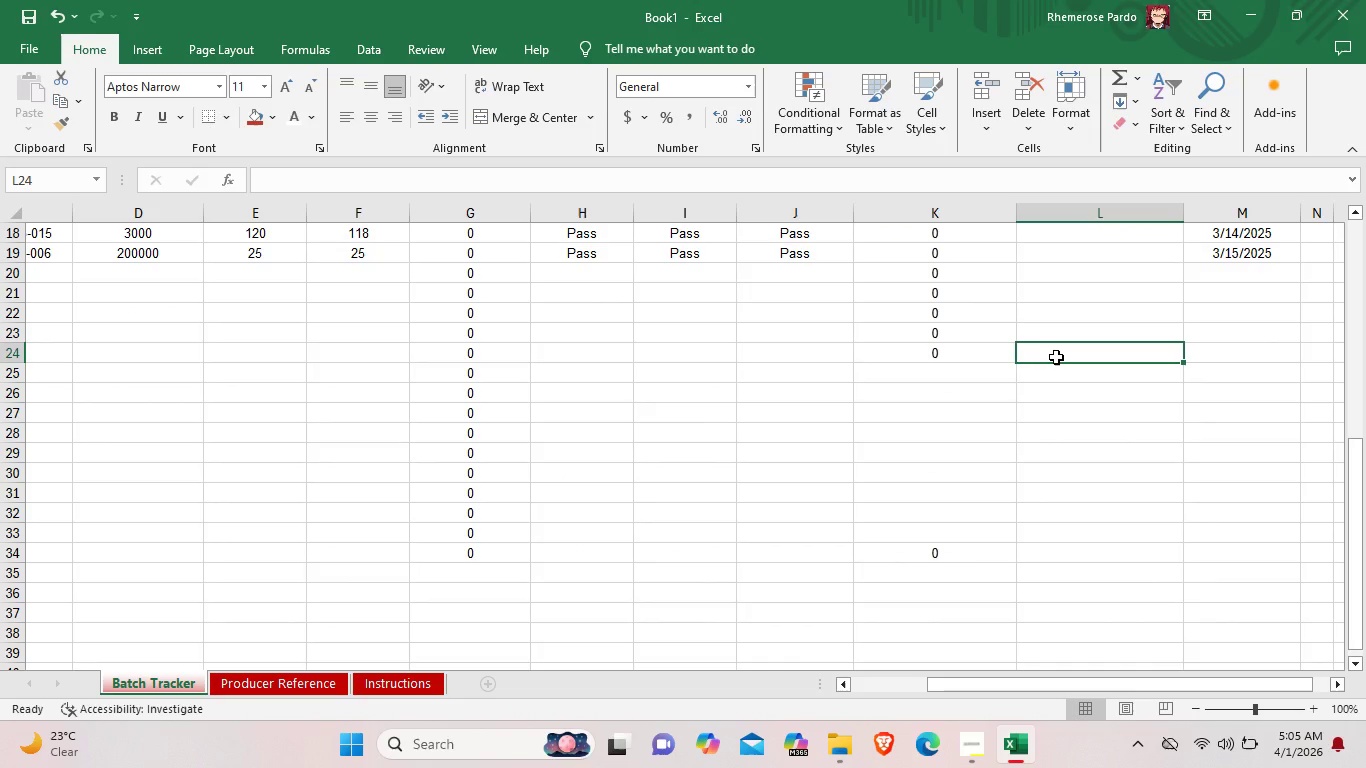 
left_click([948, 557])
 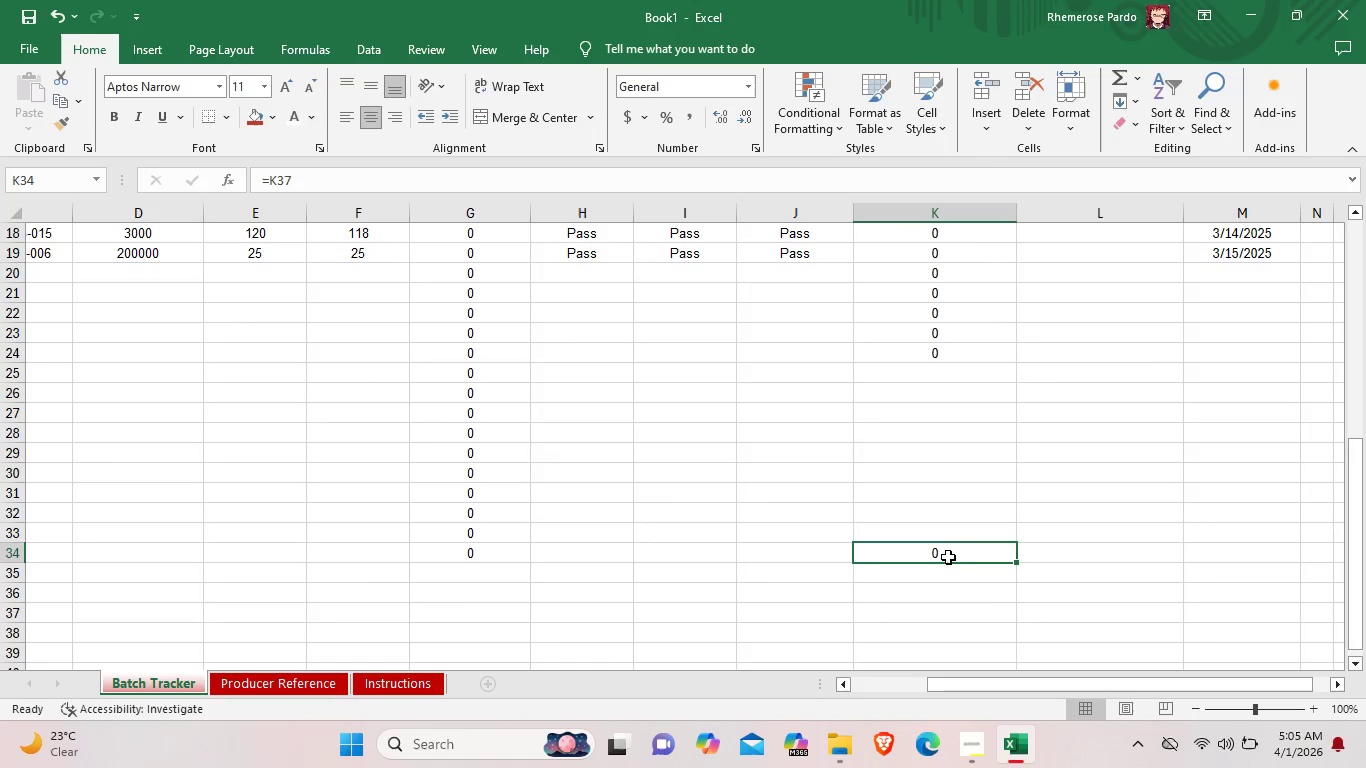 
right_click([948, 557])
 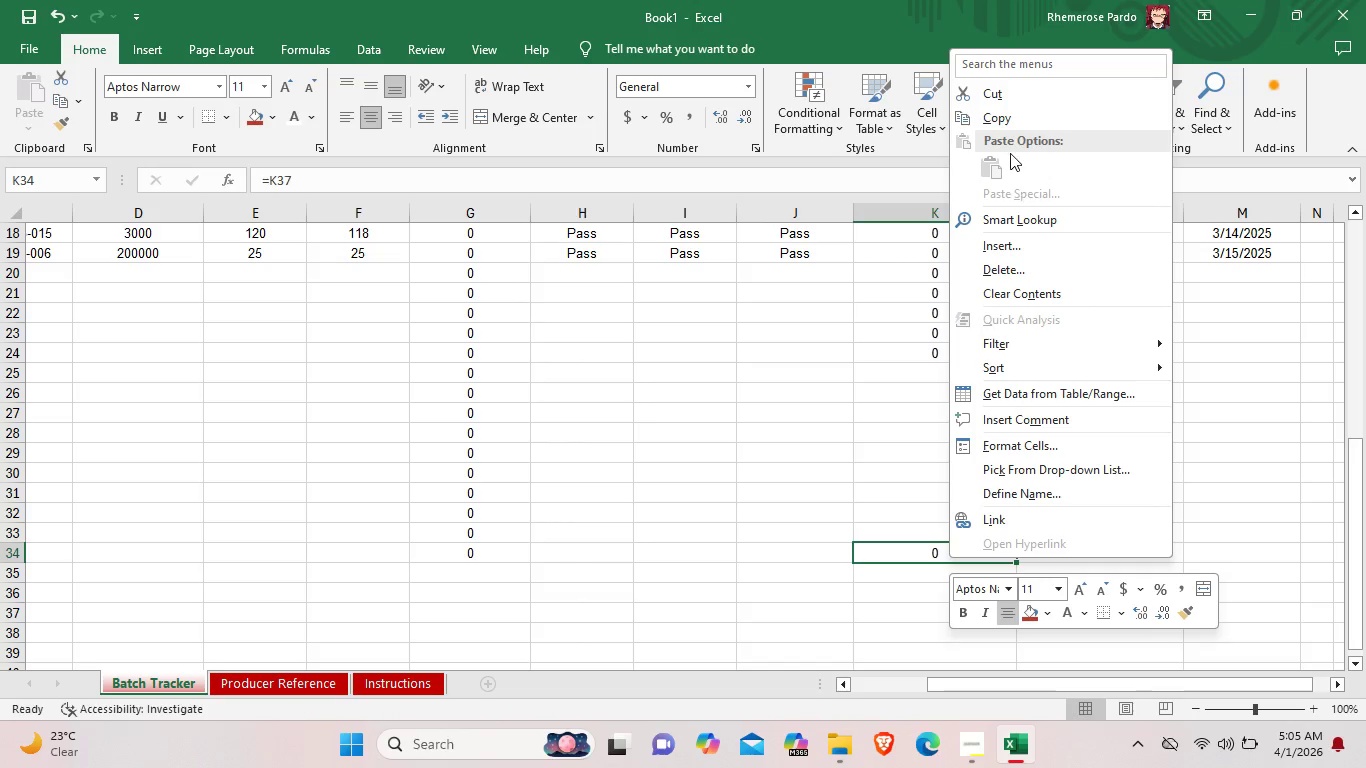 
left_click([1010, 124])
 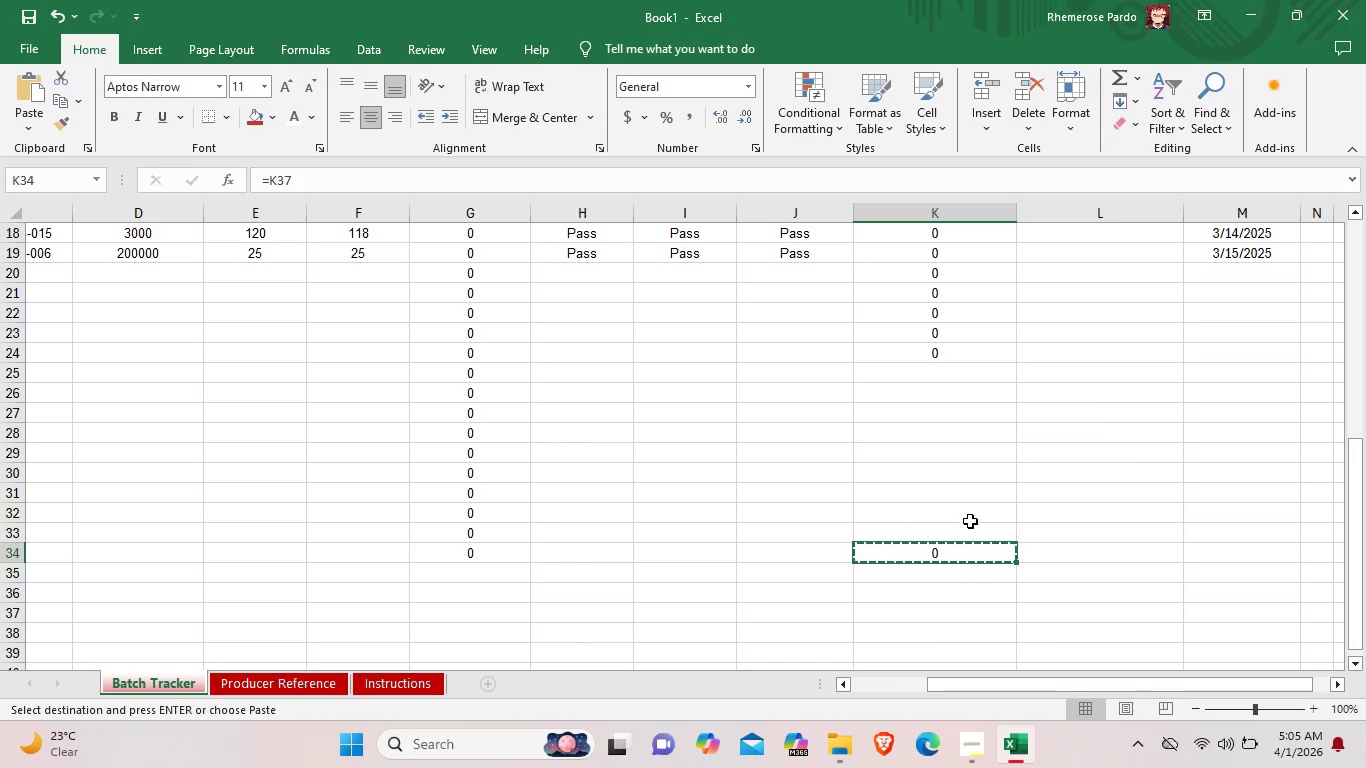 
left_click([970, 521])
 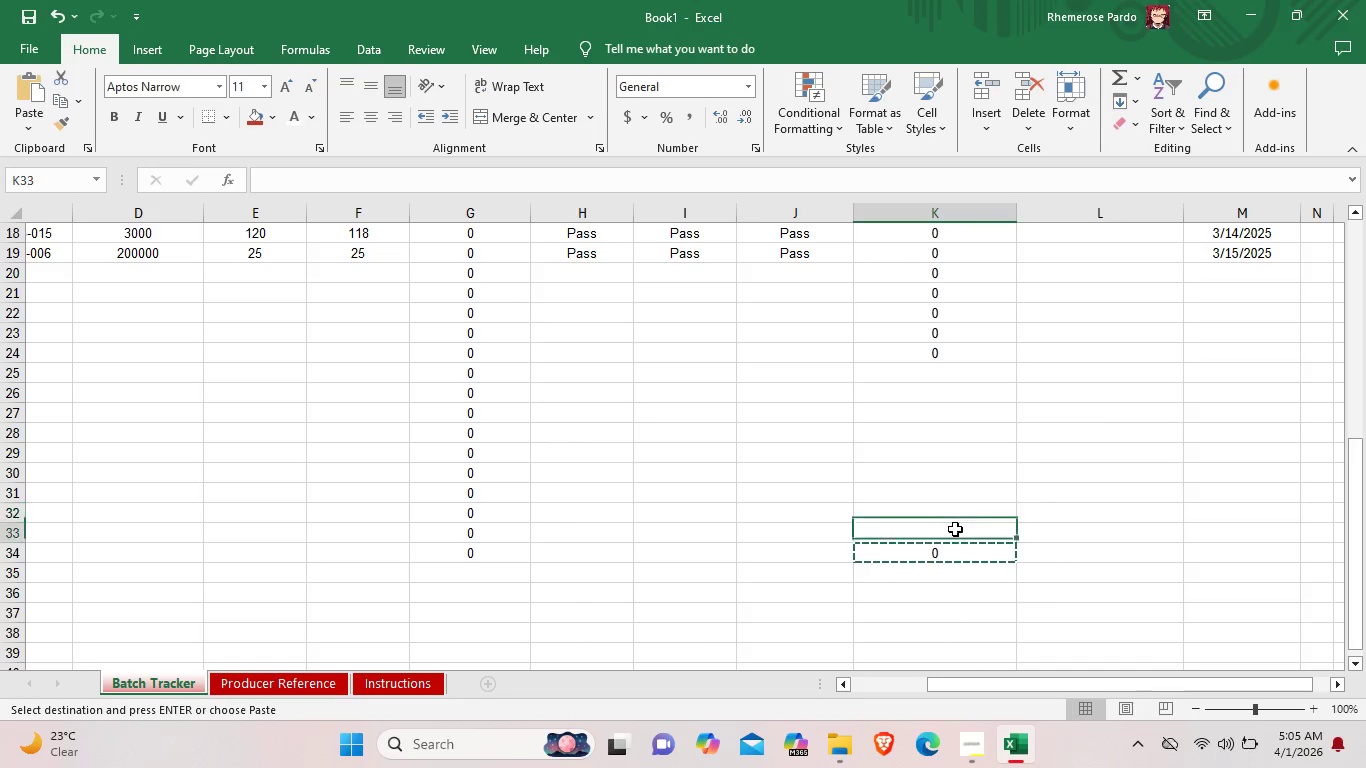 
double_click([955, 529])
 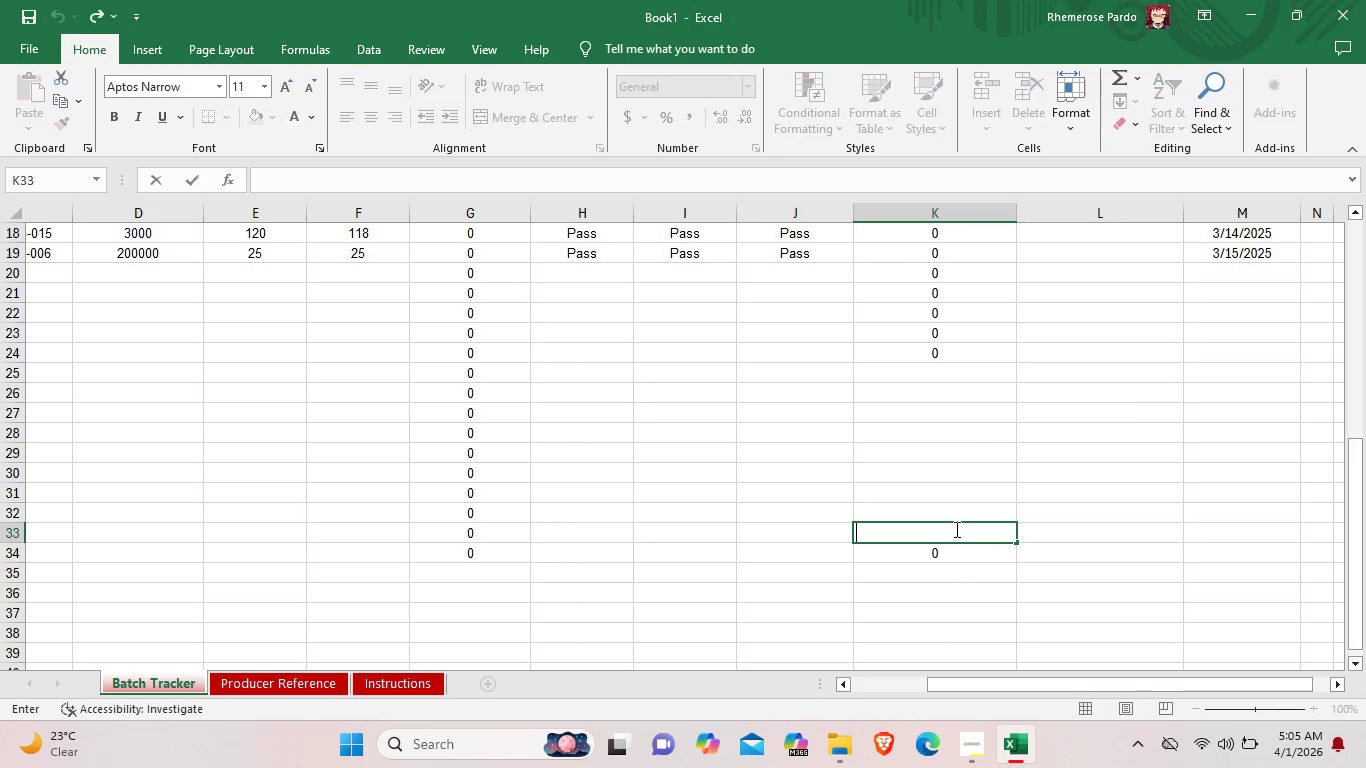 
right_click([955, 529])
 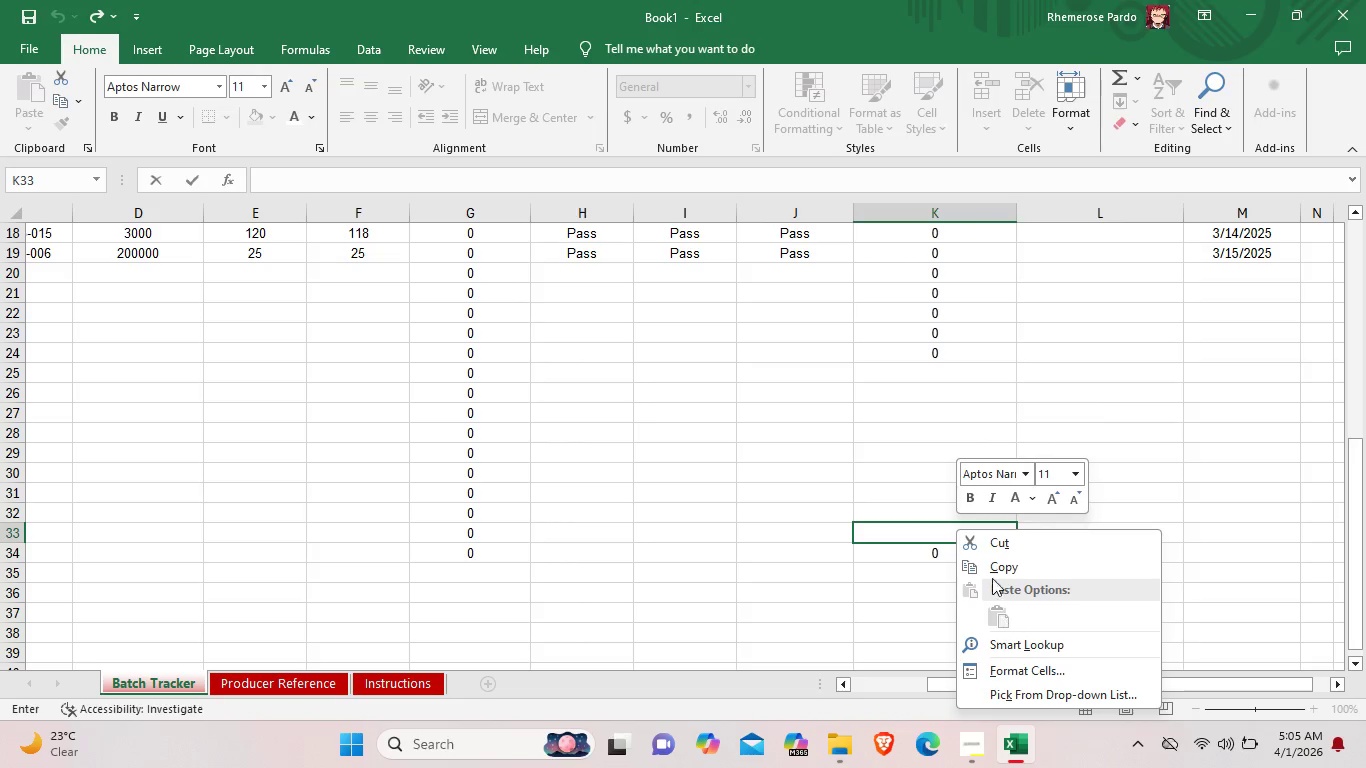 
left_click([915, 526])
 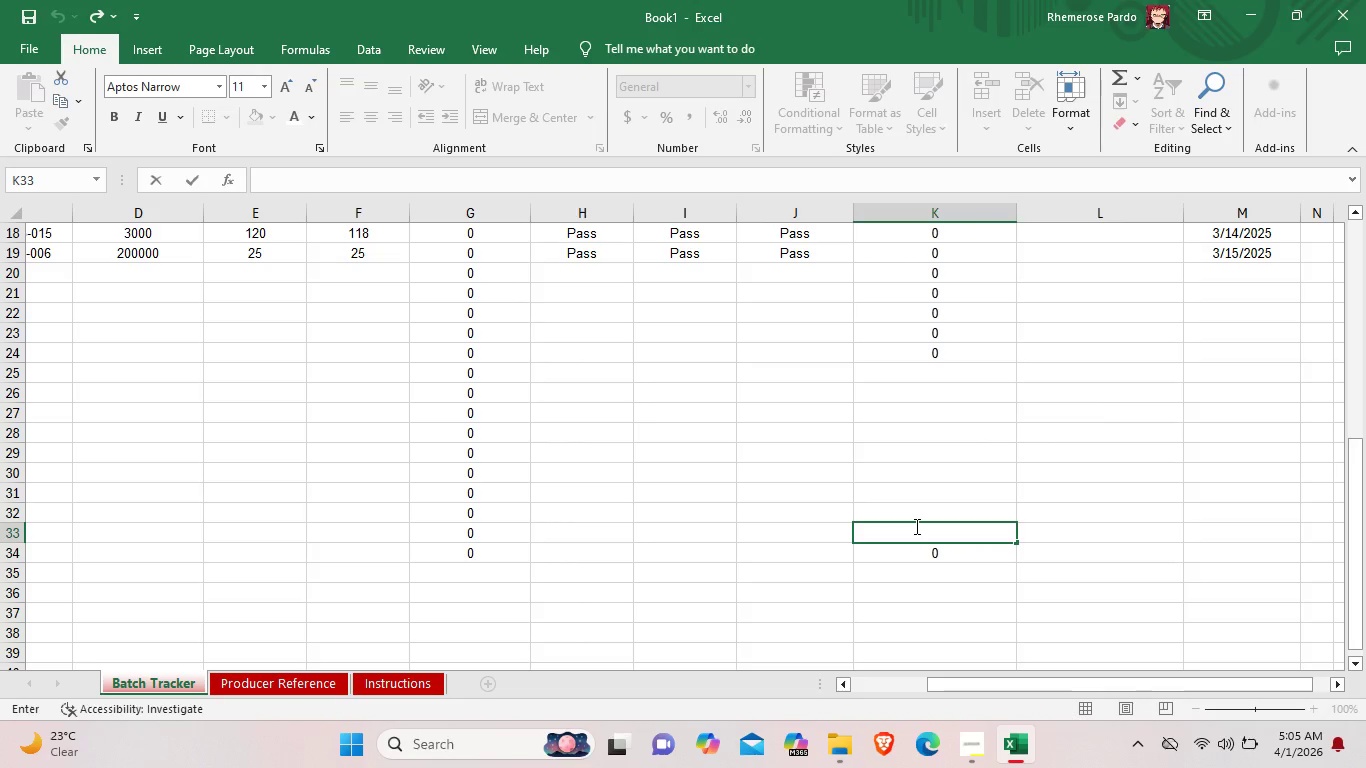 
key(Control+V)
 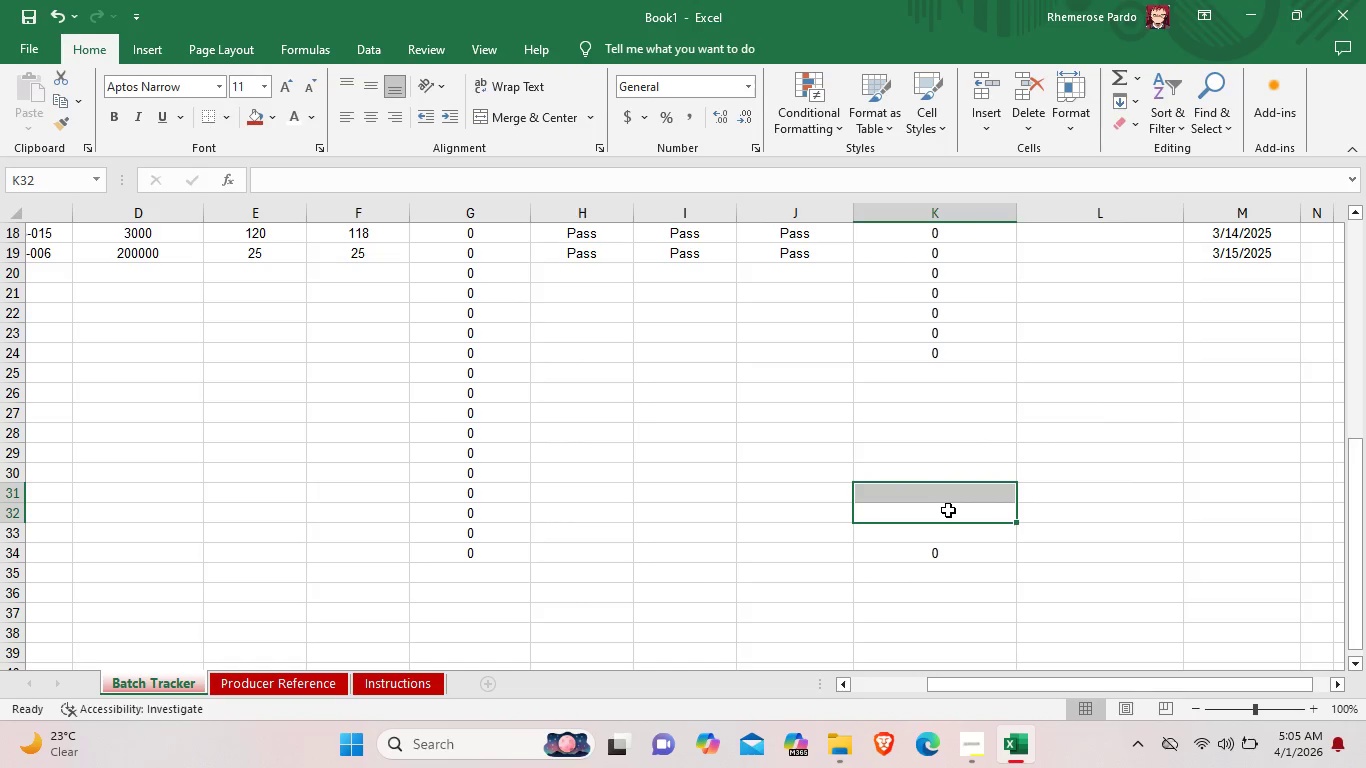 
left_click_drag(start_coordinate=[918, 507], to_coordinate=[918, 502])
 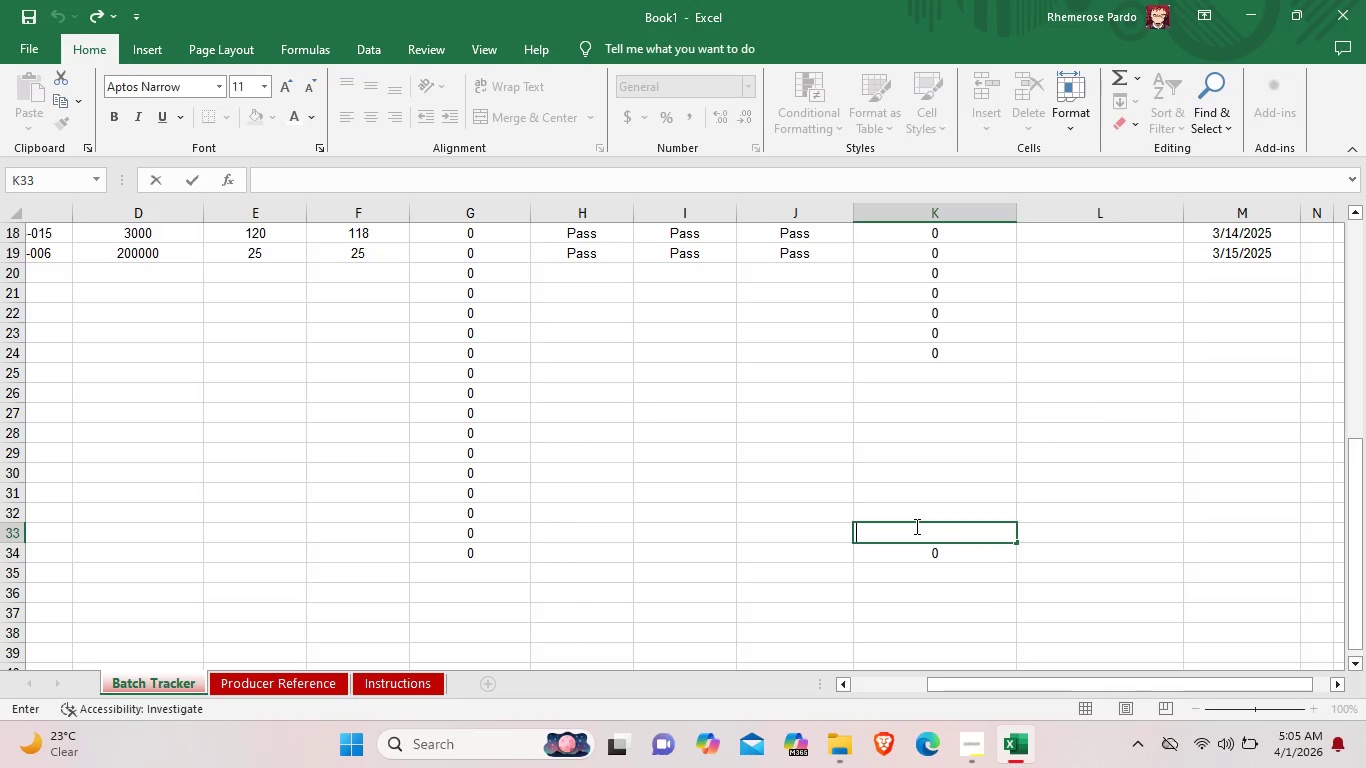 
left_click_drag(start_coordinate=[940, 364], to_coordinate=[946, 529])
 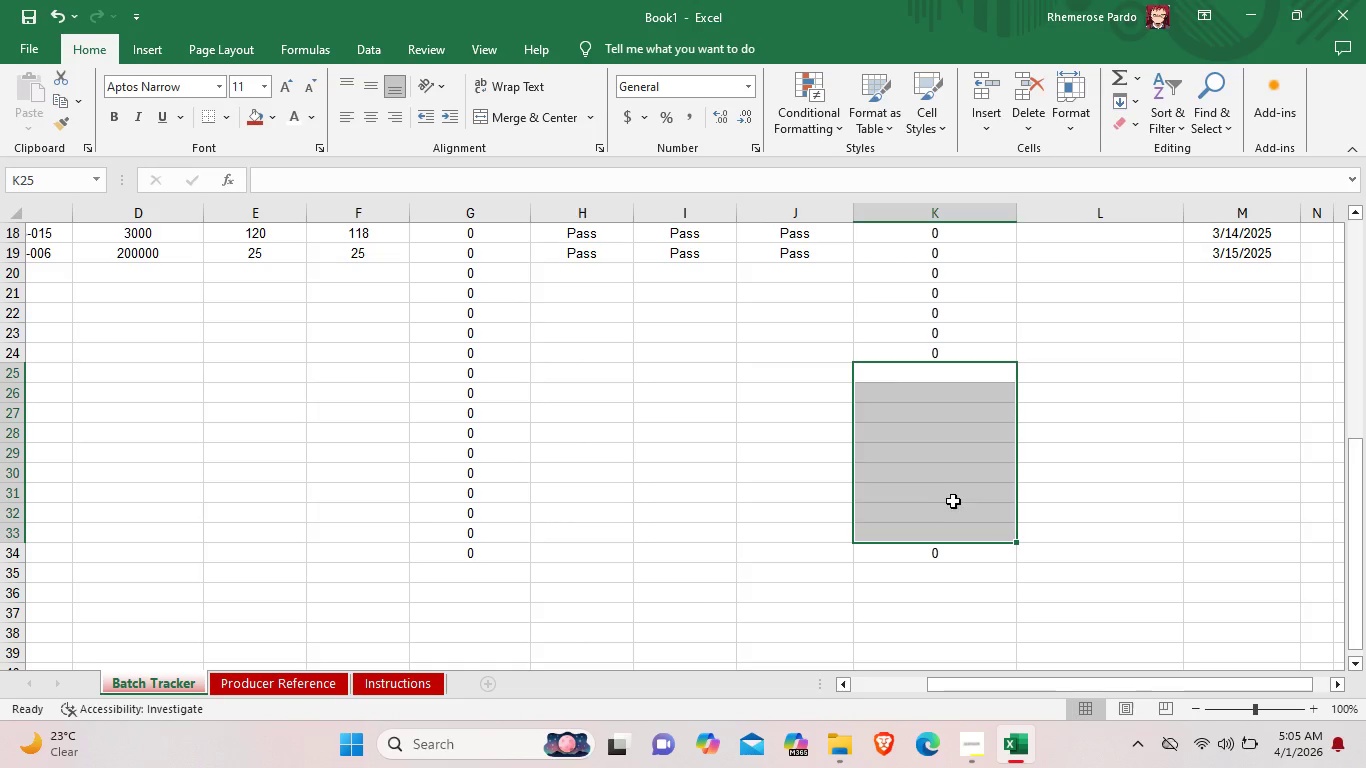 
double_click([955, 355])
 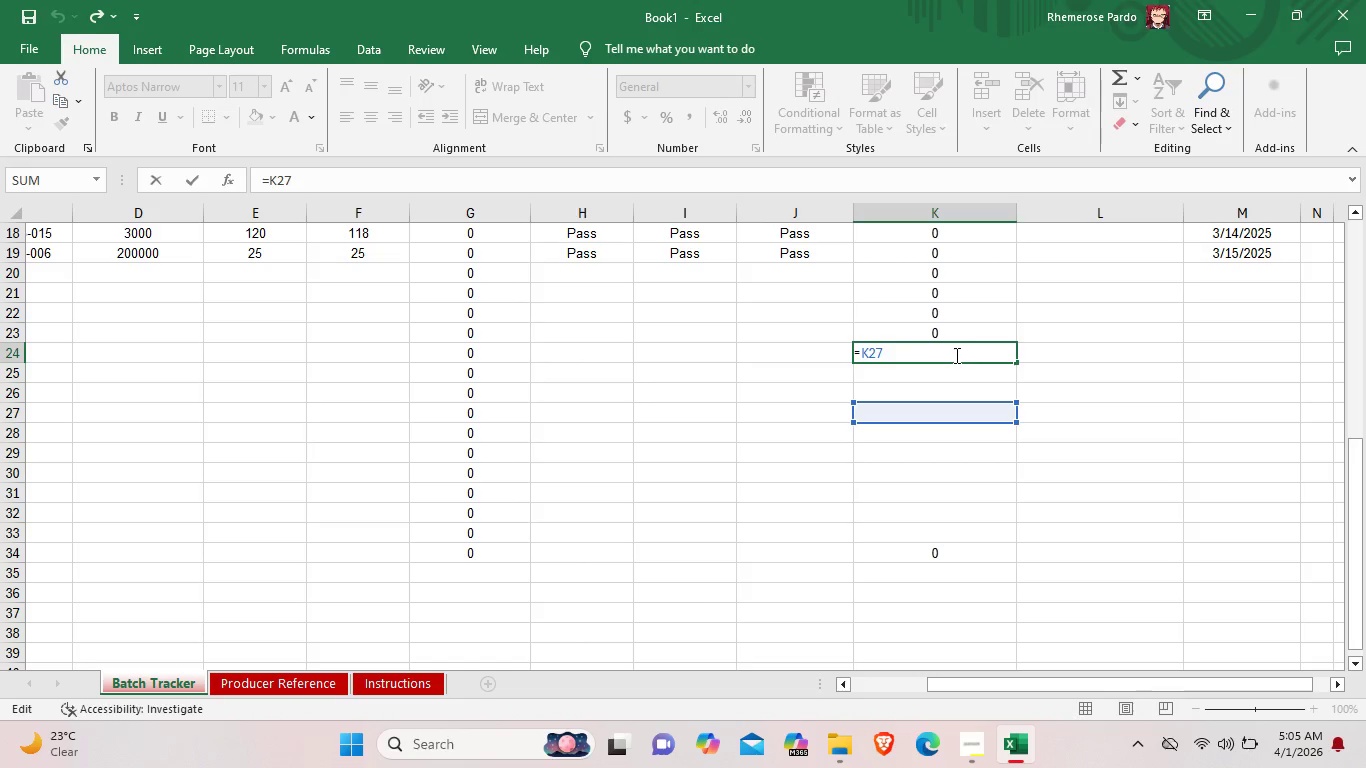 
left_click_drag(start_coordinate=[974, 351], to_coordinate=[854, 362])
 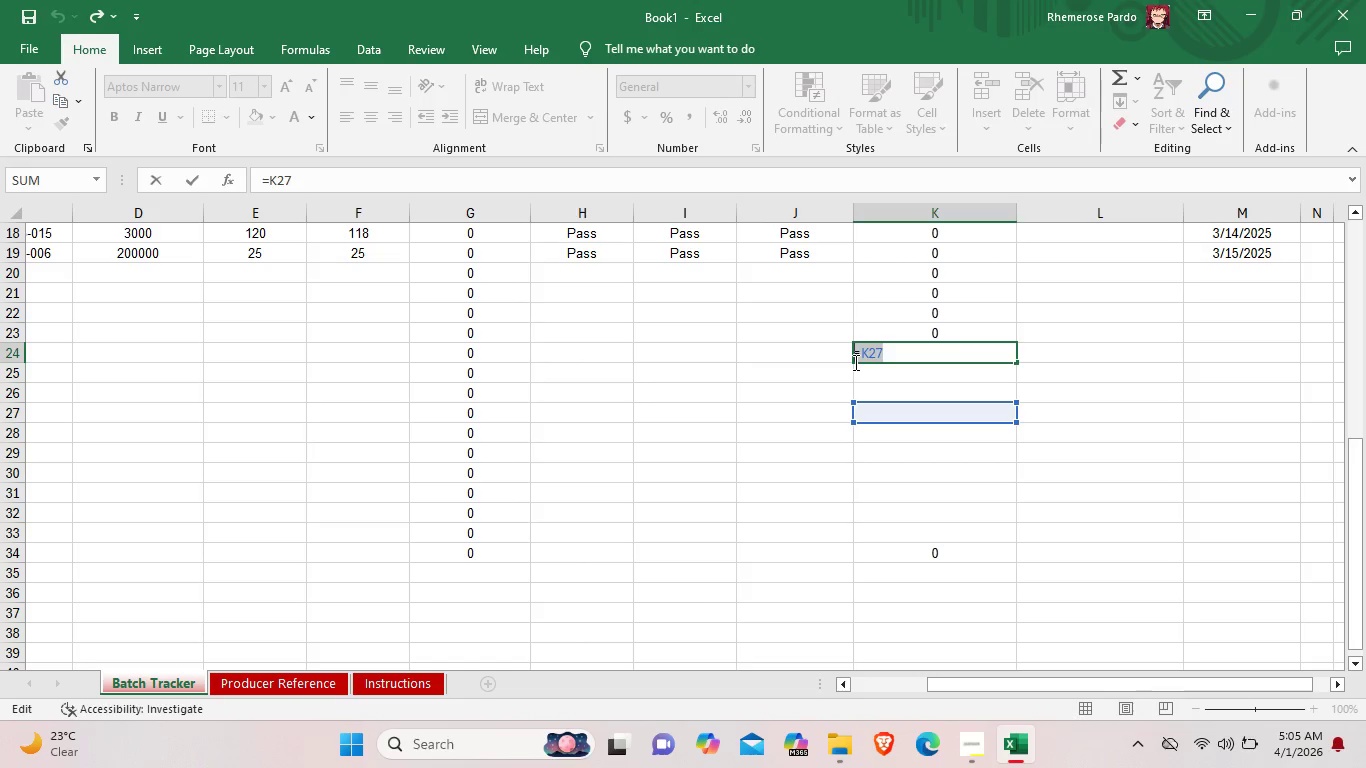 
key(Control+C)
 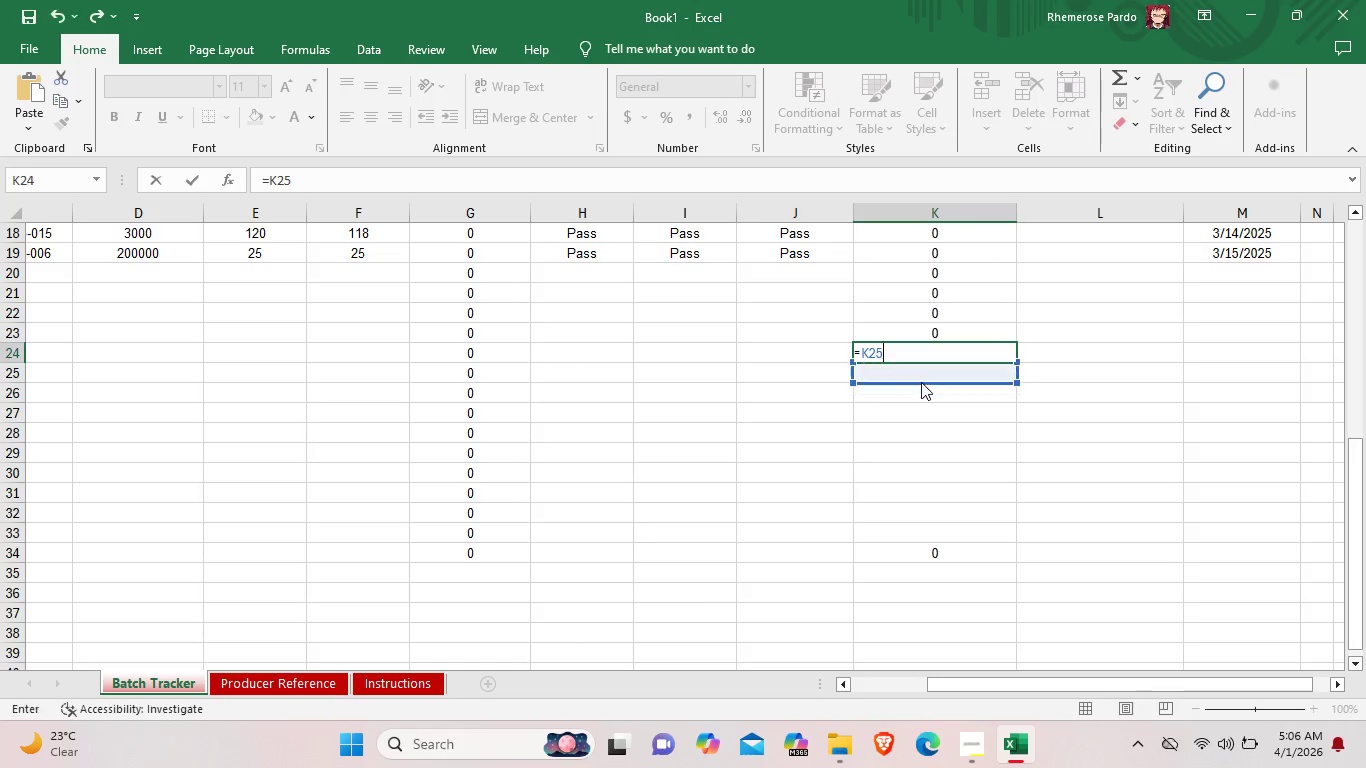 
double_click([921, 382])
 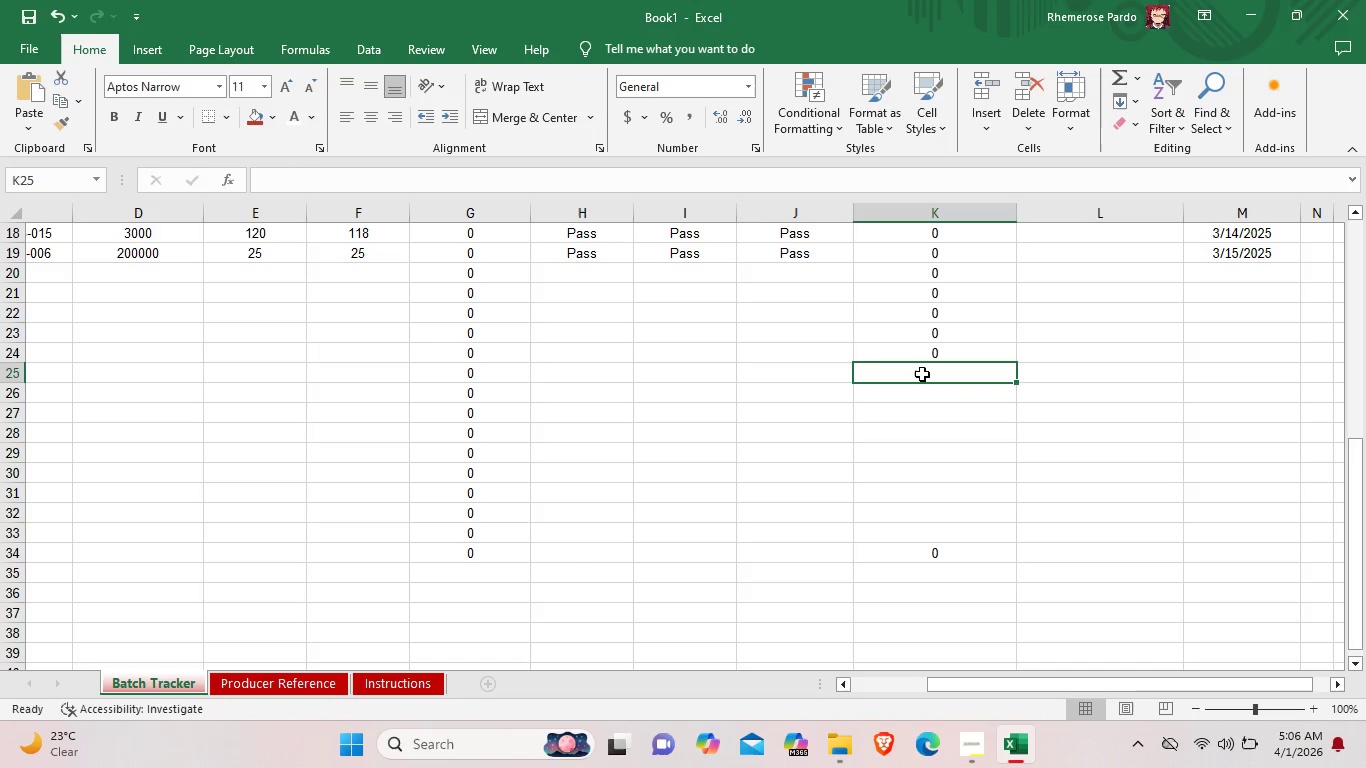 
left_click([924, 375])
 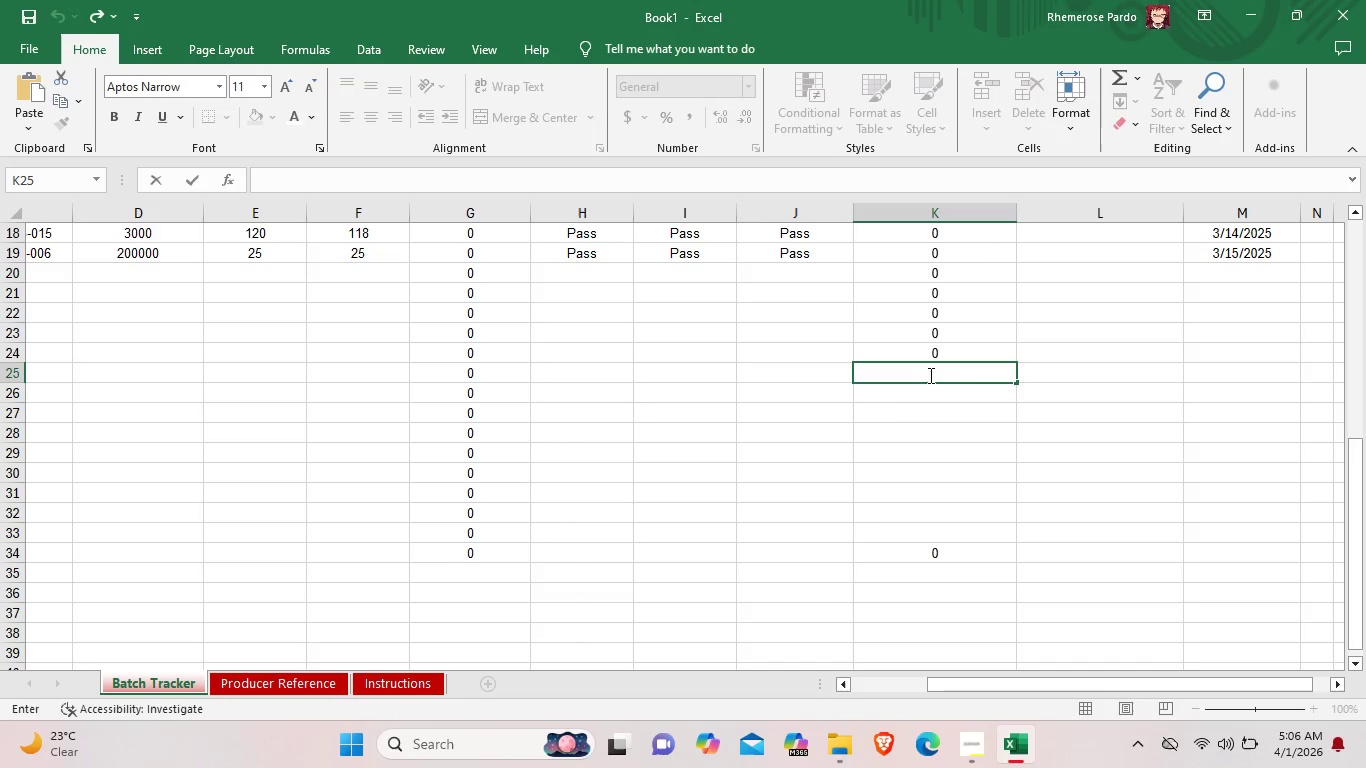 
key(Control+V)
 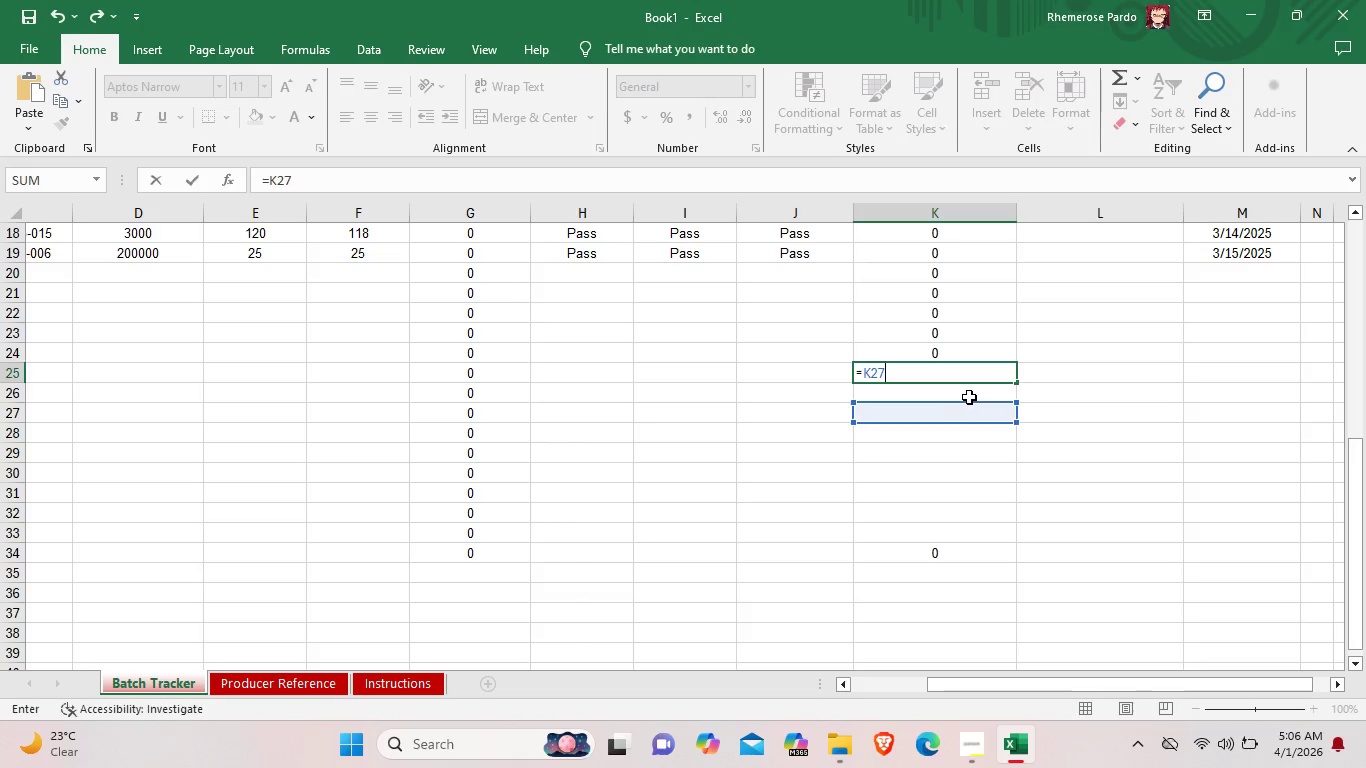 
left_click([969, 397])
 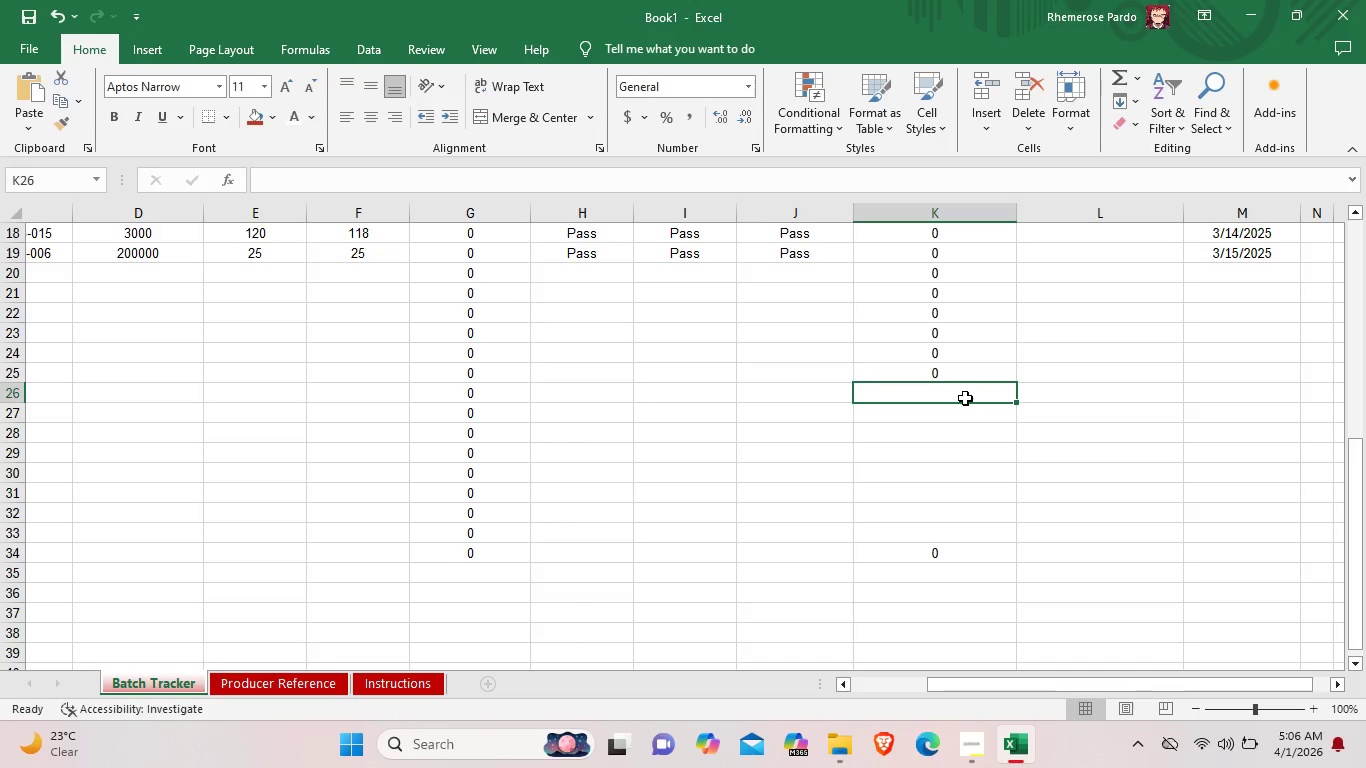 
double_click([965, 398])
 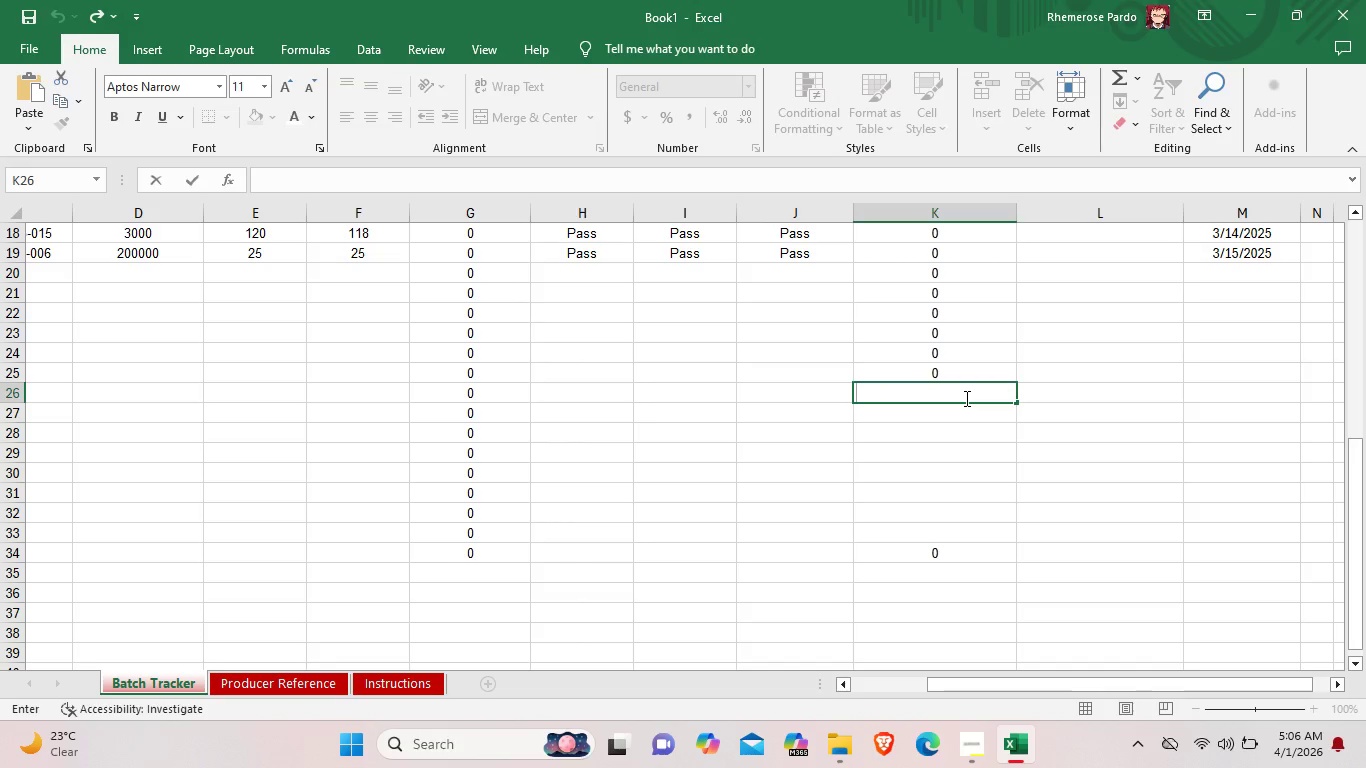 
key(Control+V)
 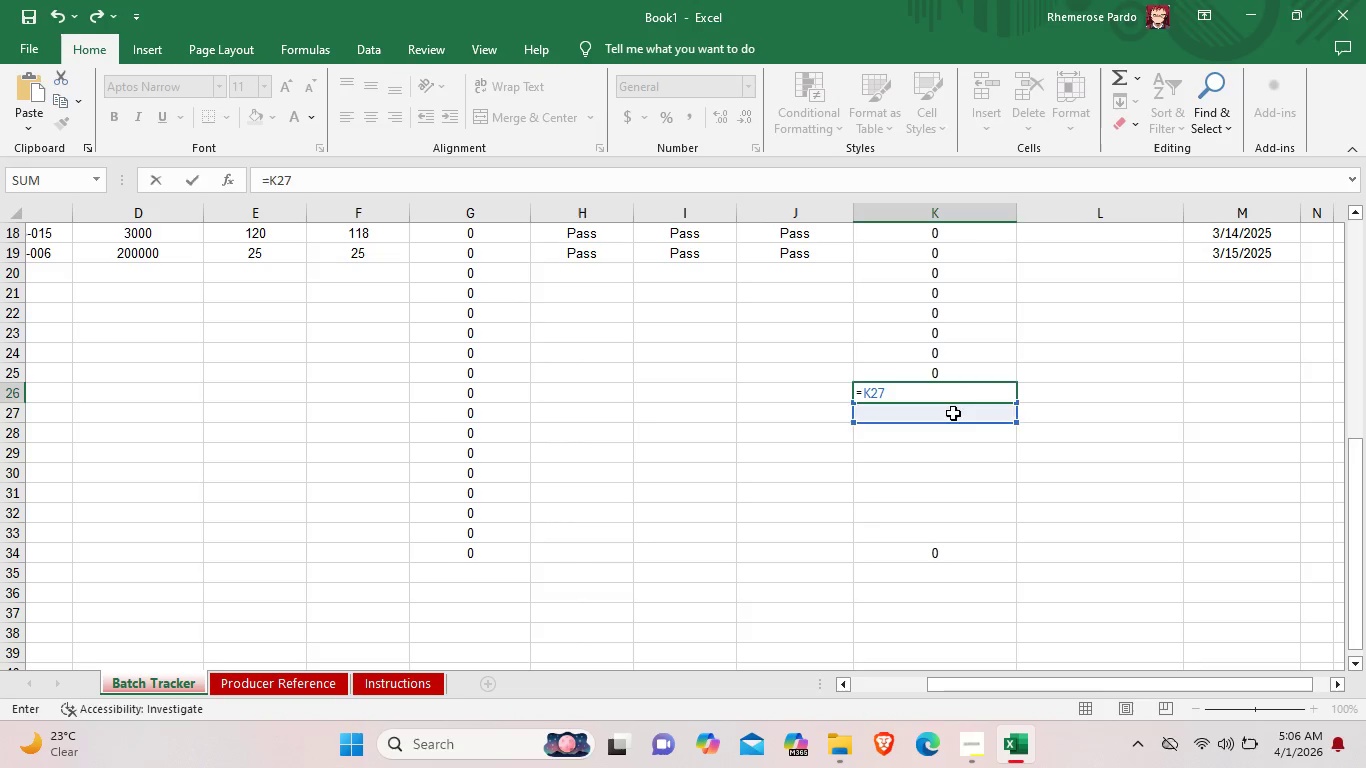 
left_click([953, 413])
 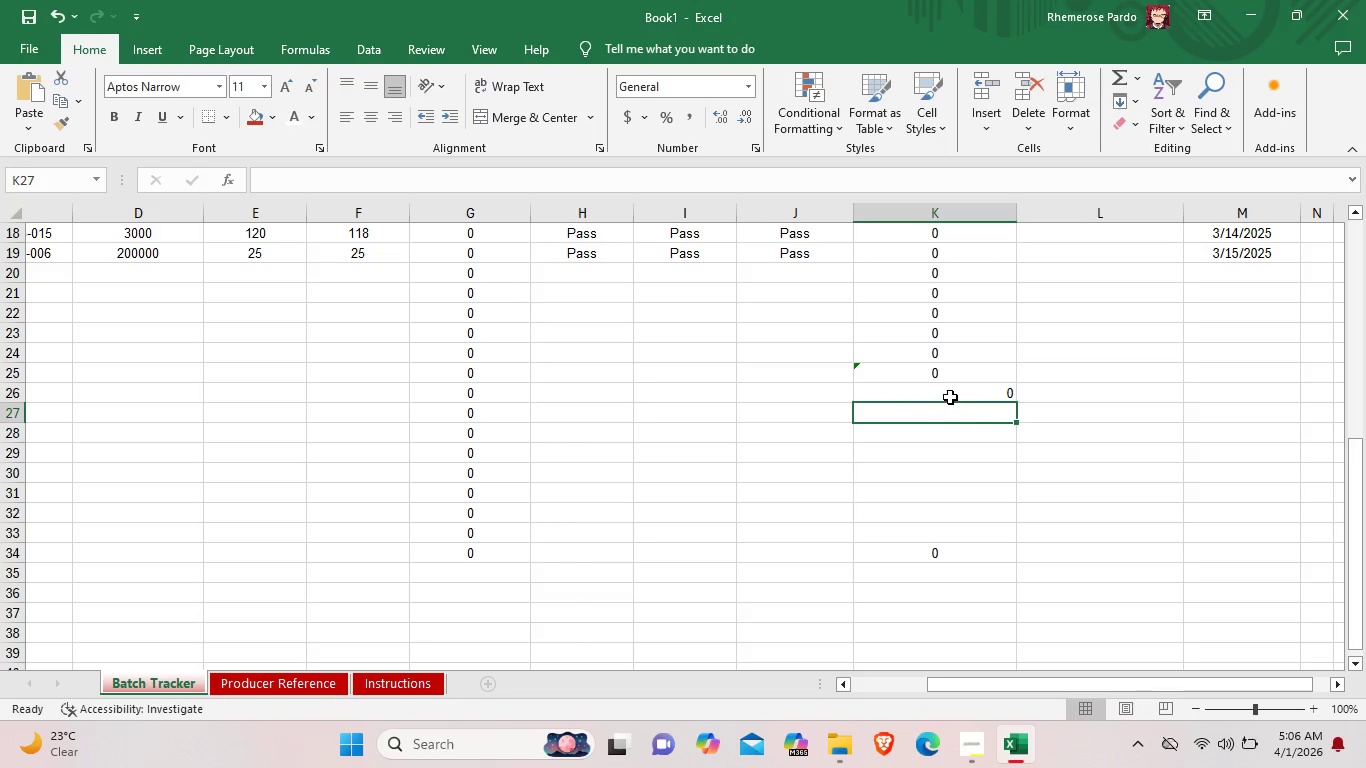 
left_click([950, 397])
 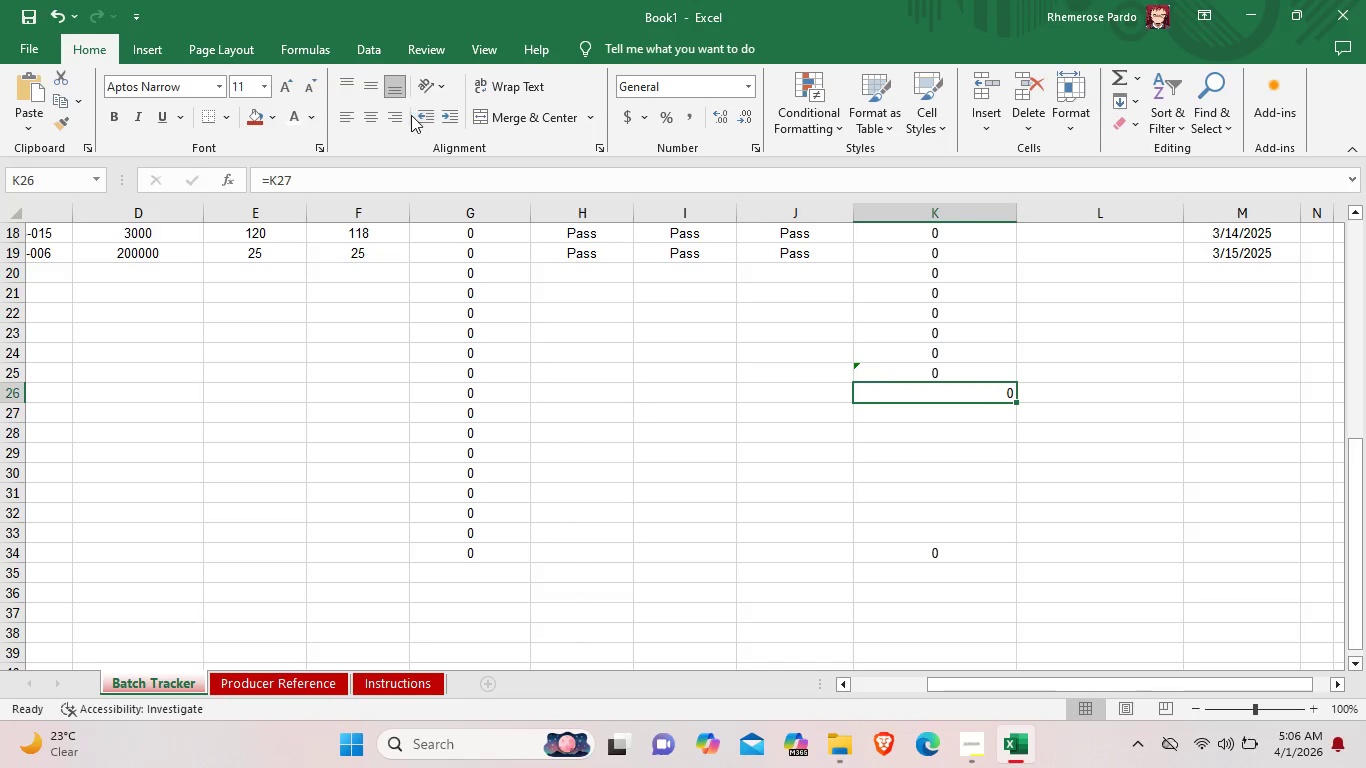 
left_click([374, 111])
 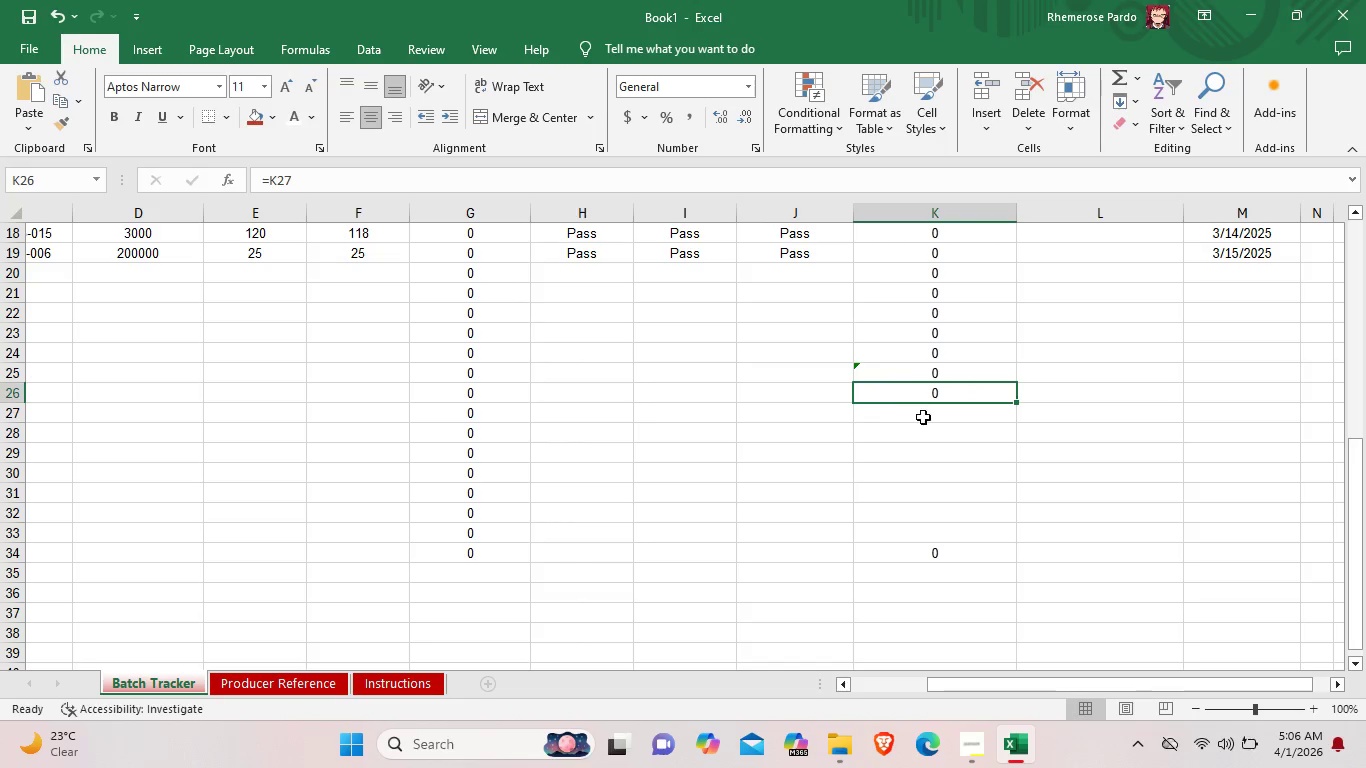 
double_click([932, 418])
 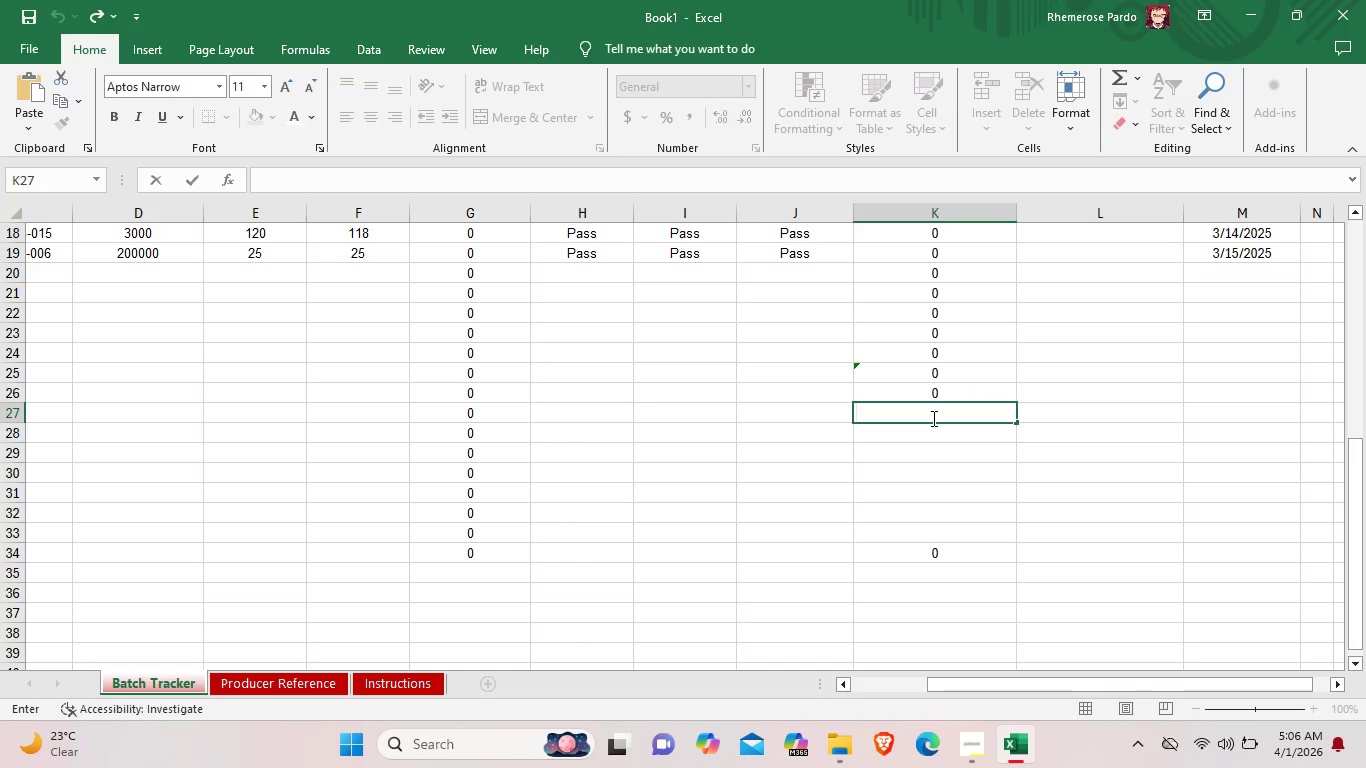 
key(Control+V)
 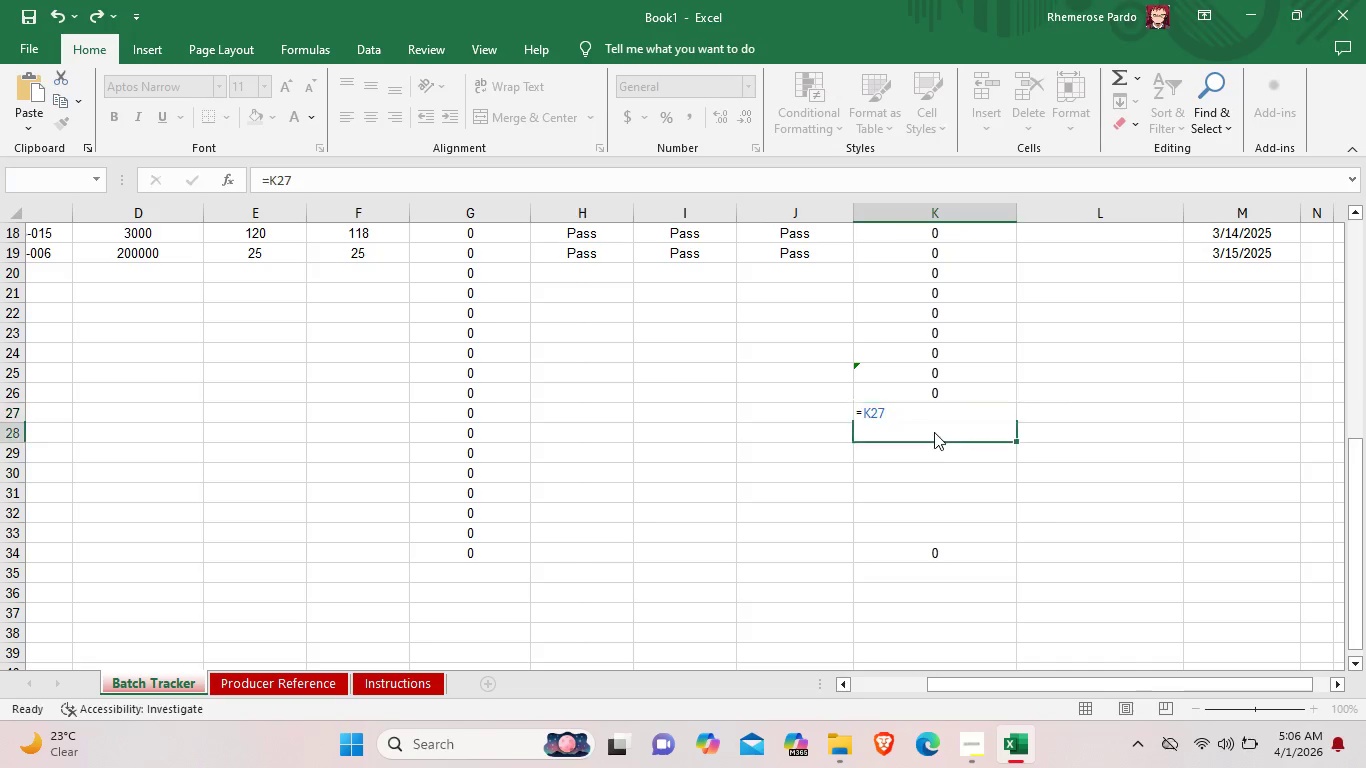 
double_click([934, 432])
 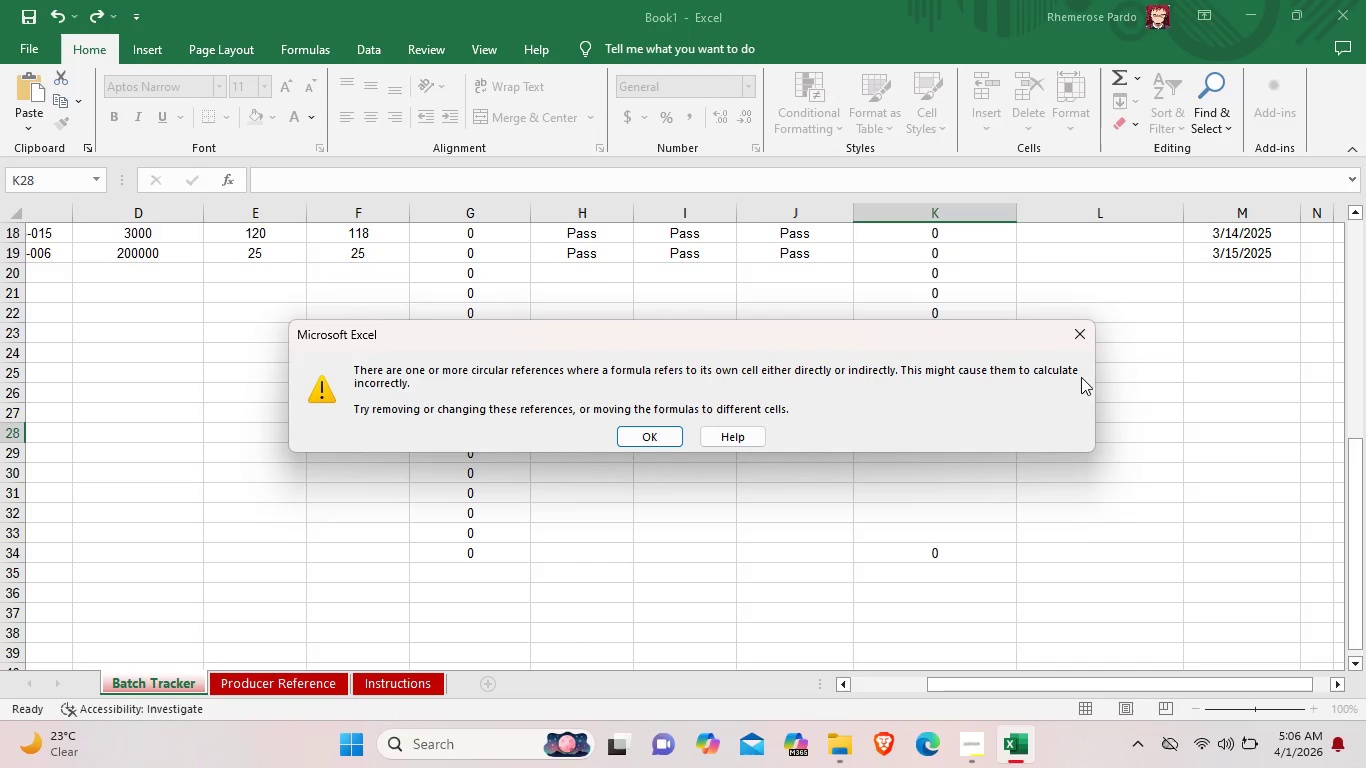 
mouse_move([1069, 342])
 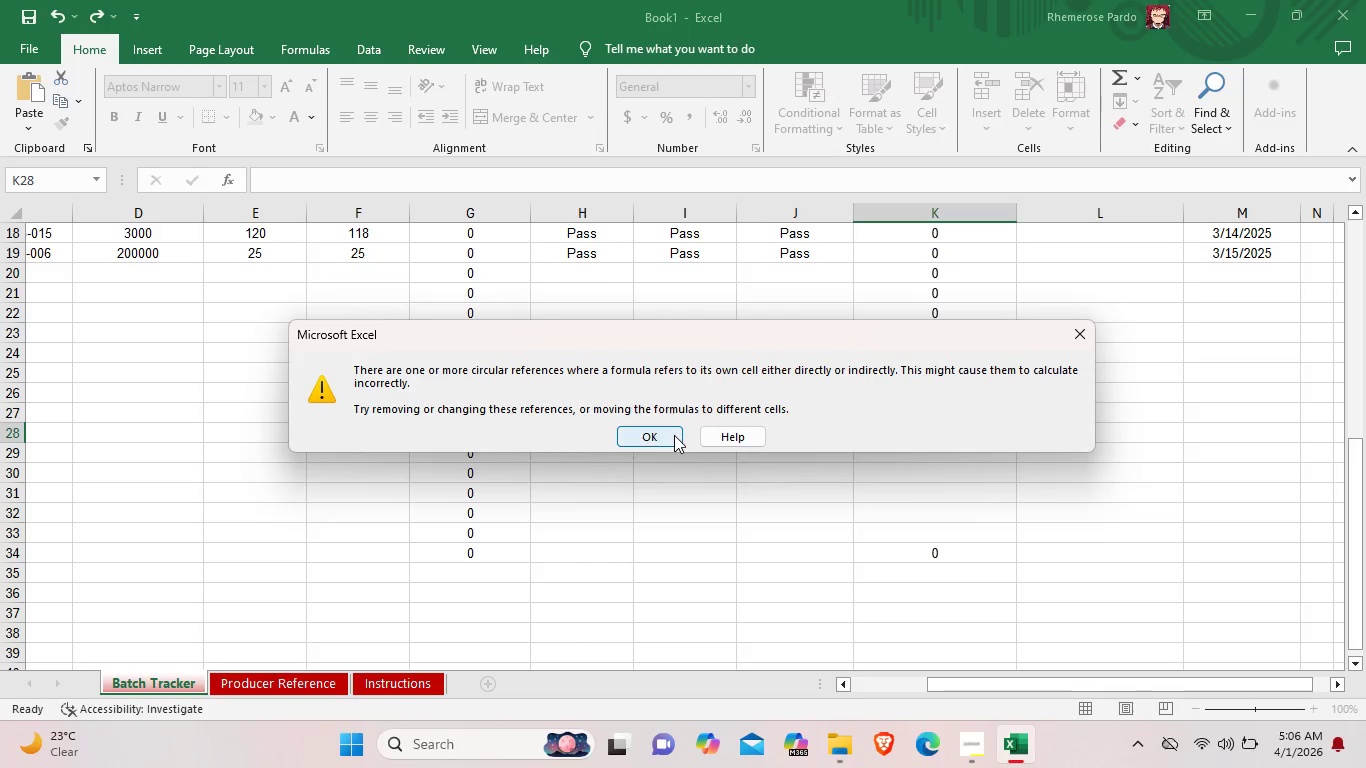 
left_click([673, 435])
 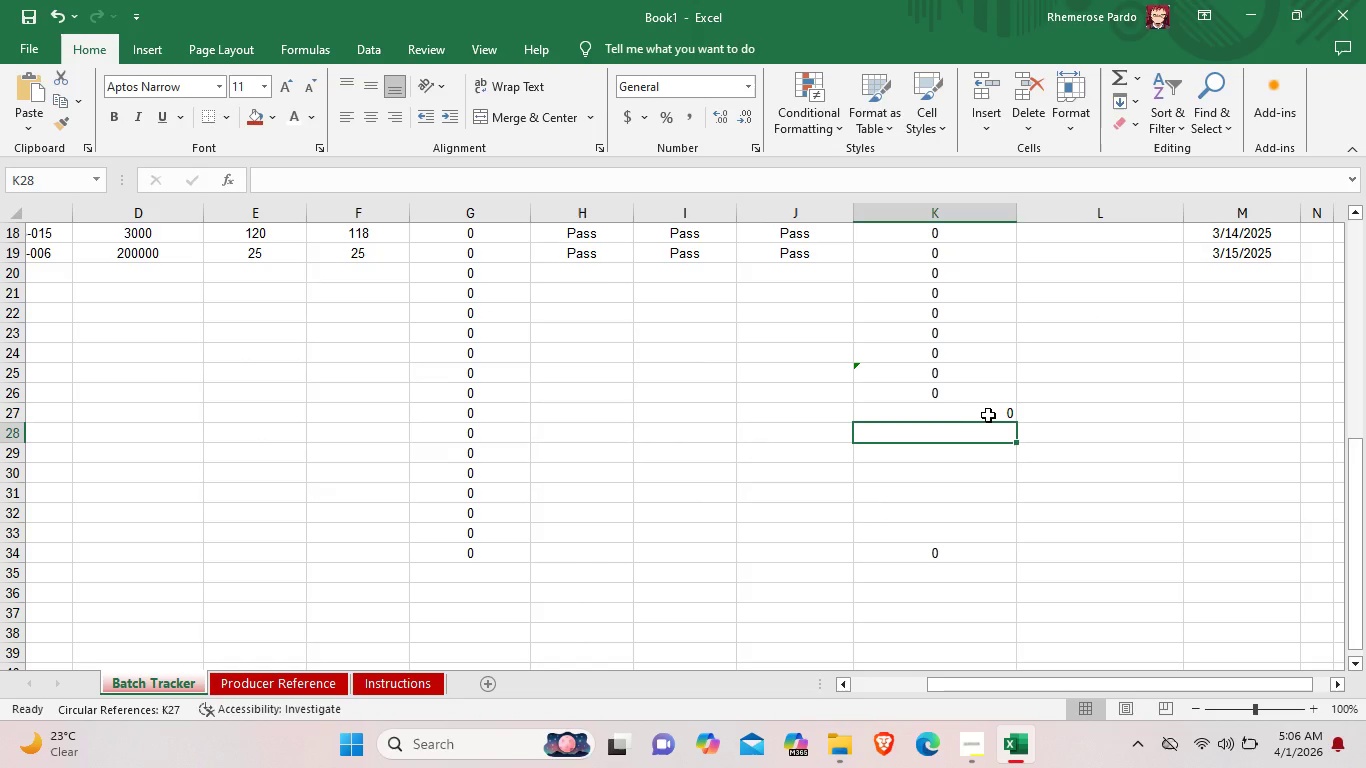 
left_click([991, 414])
 